 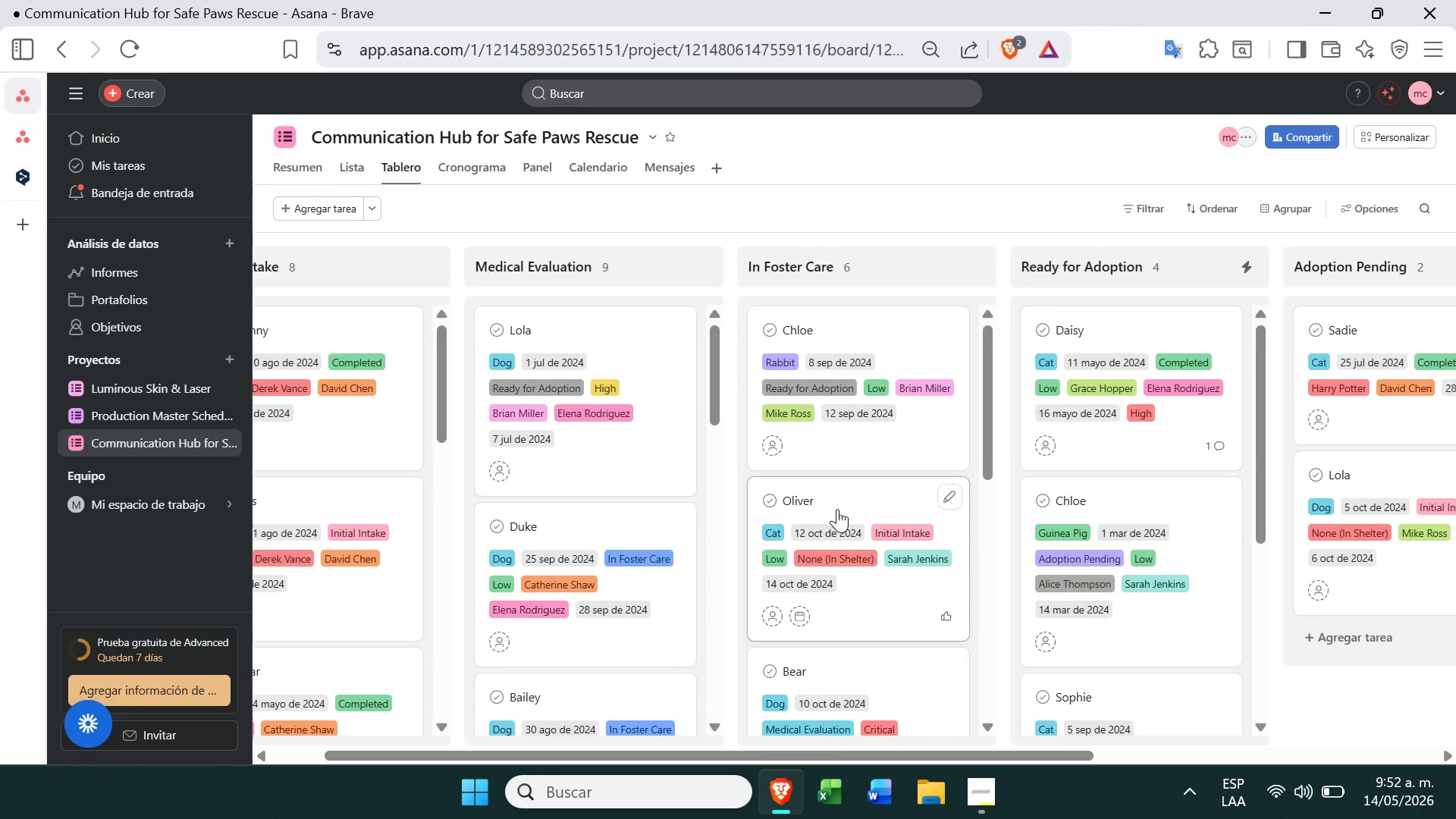 
left_click([726, 450])
 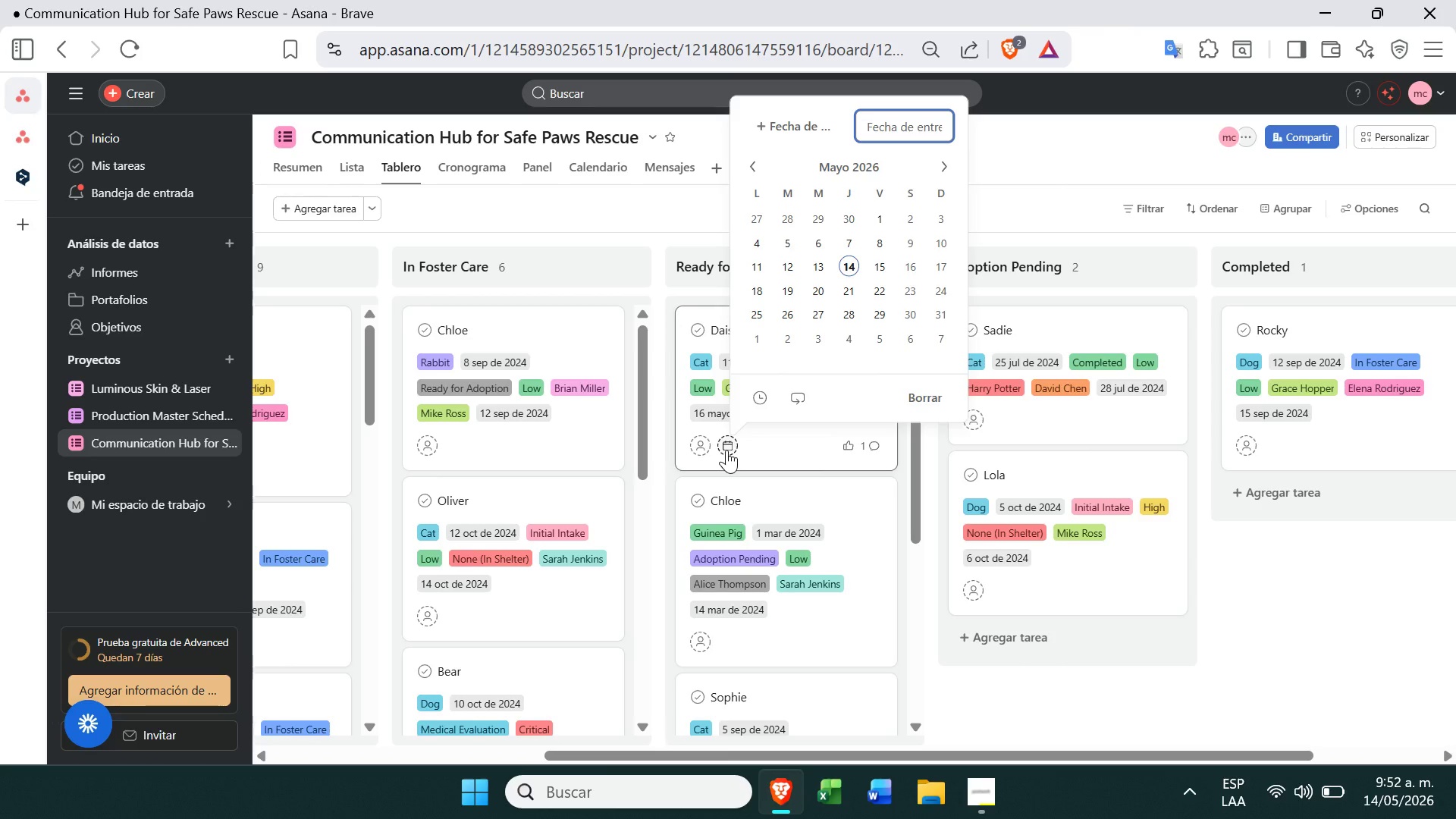 
wait(8.03)
 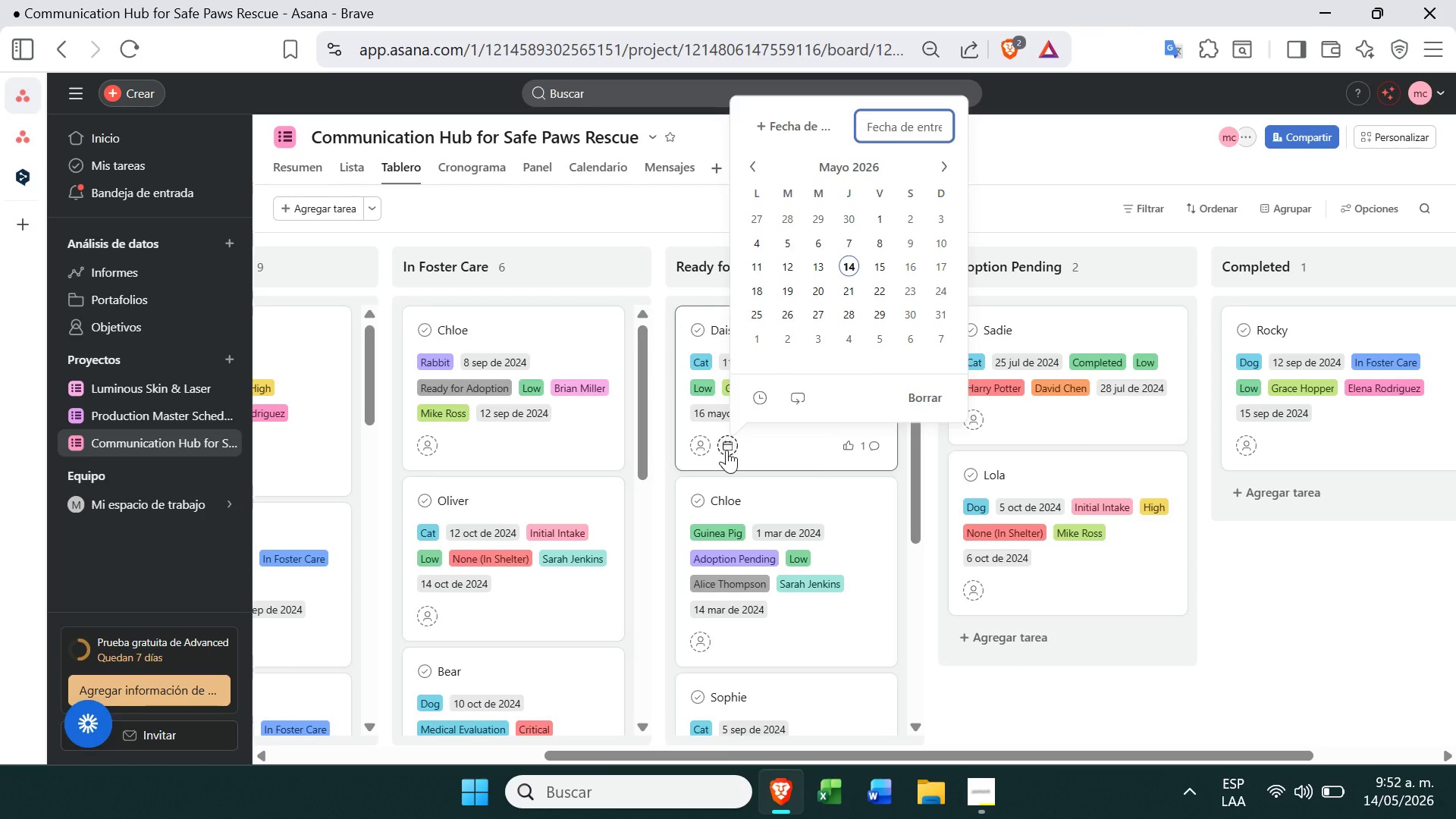 
left_click([790, 119])
 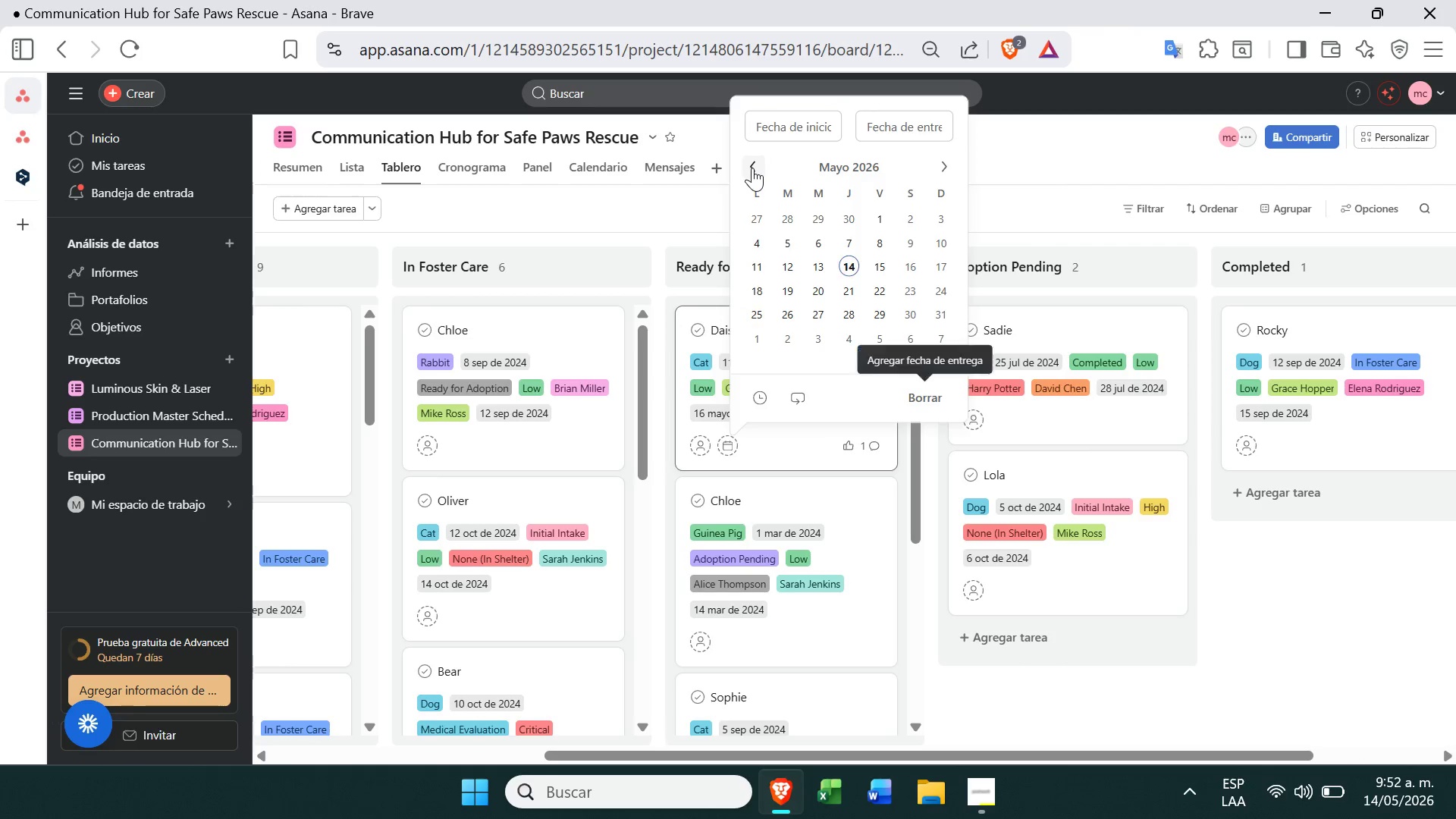 
double_click([752, 168])
 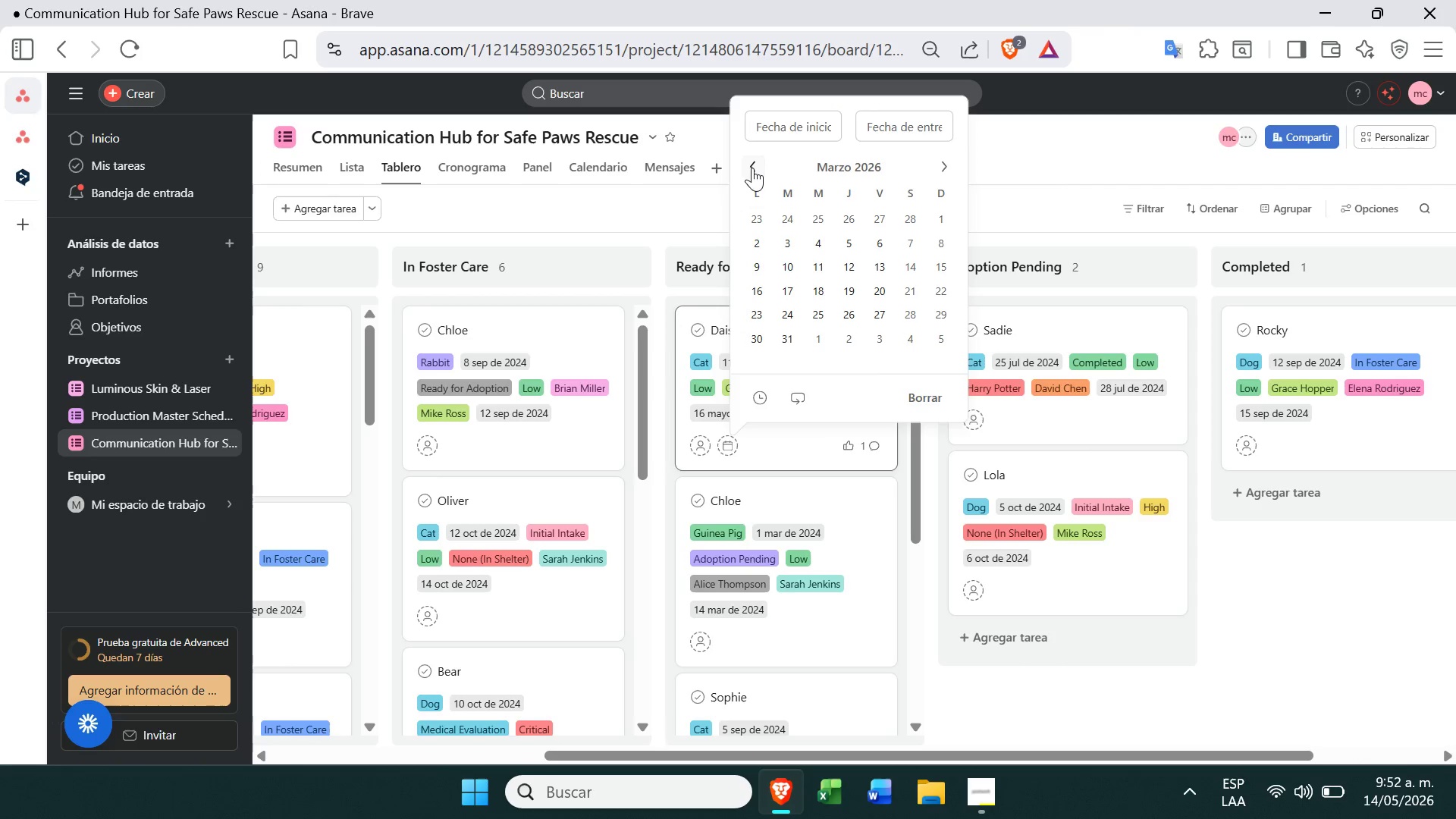 
left_click([752, 168])
 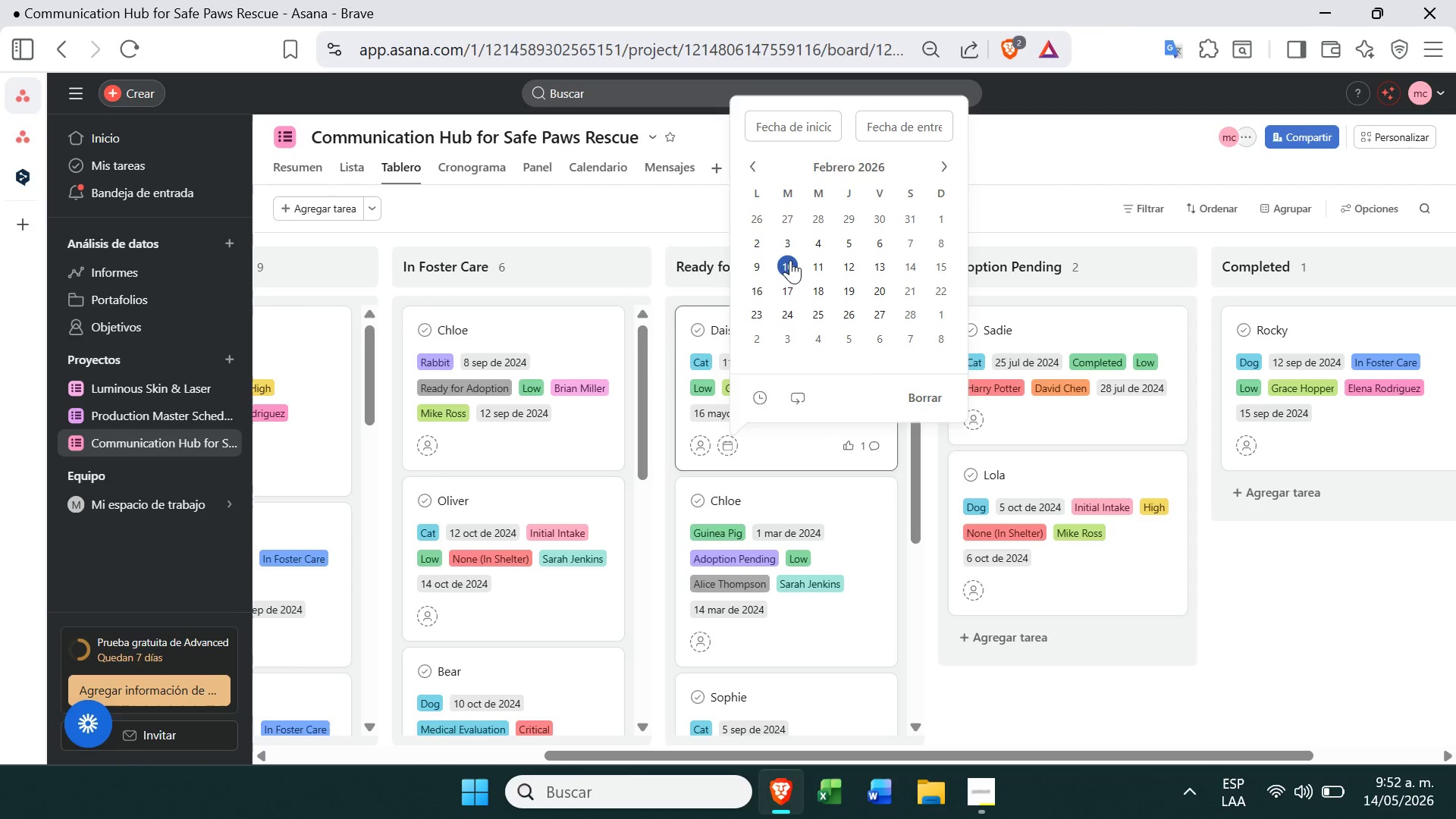 
left_click([788, 262])
 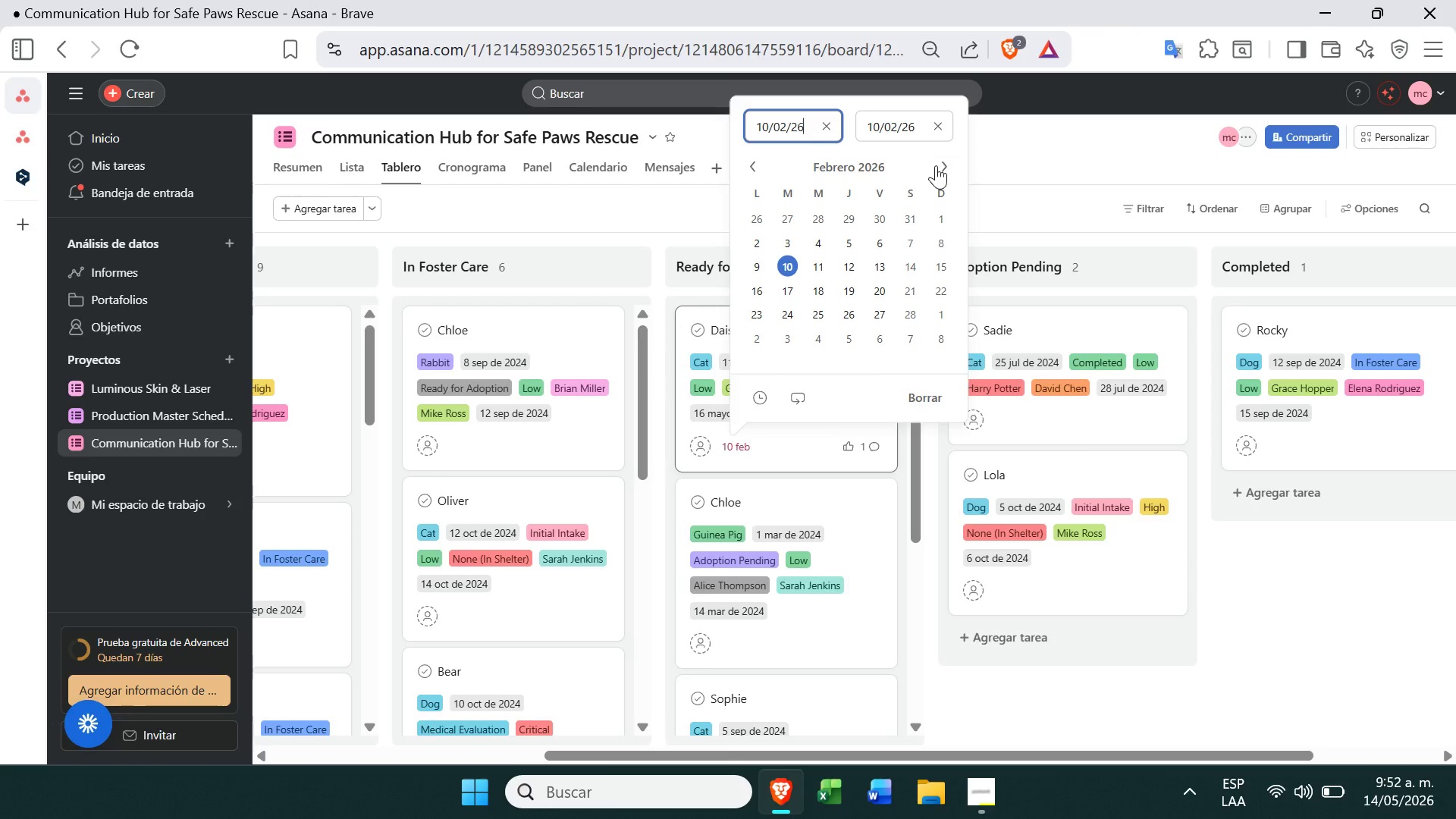 
left_click([940, 167])
 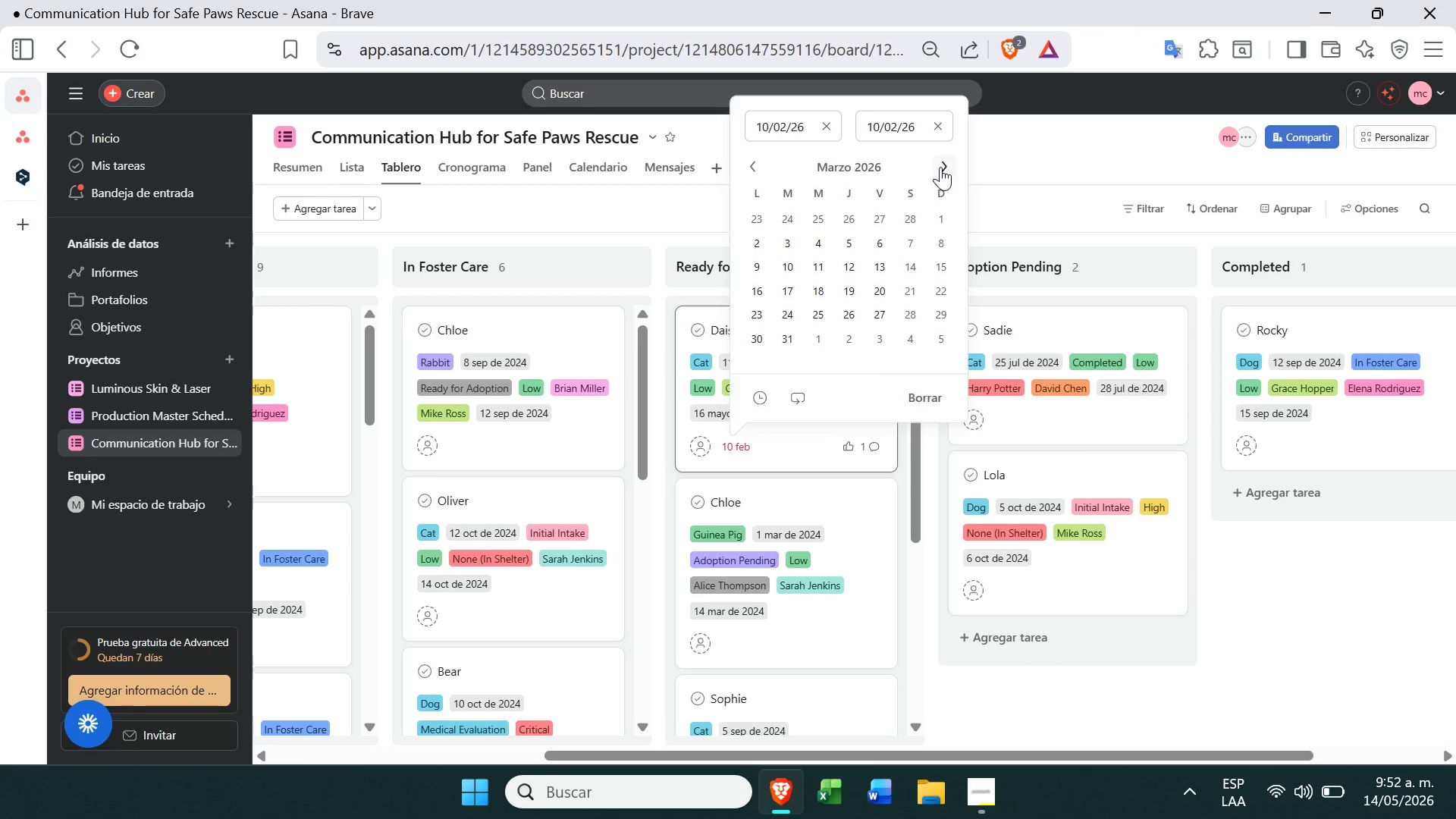 
left_click([940, 167])
 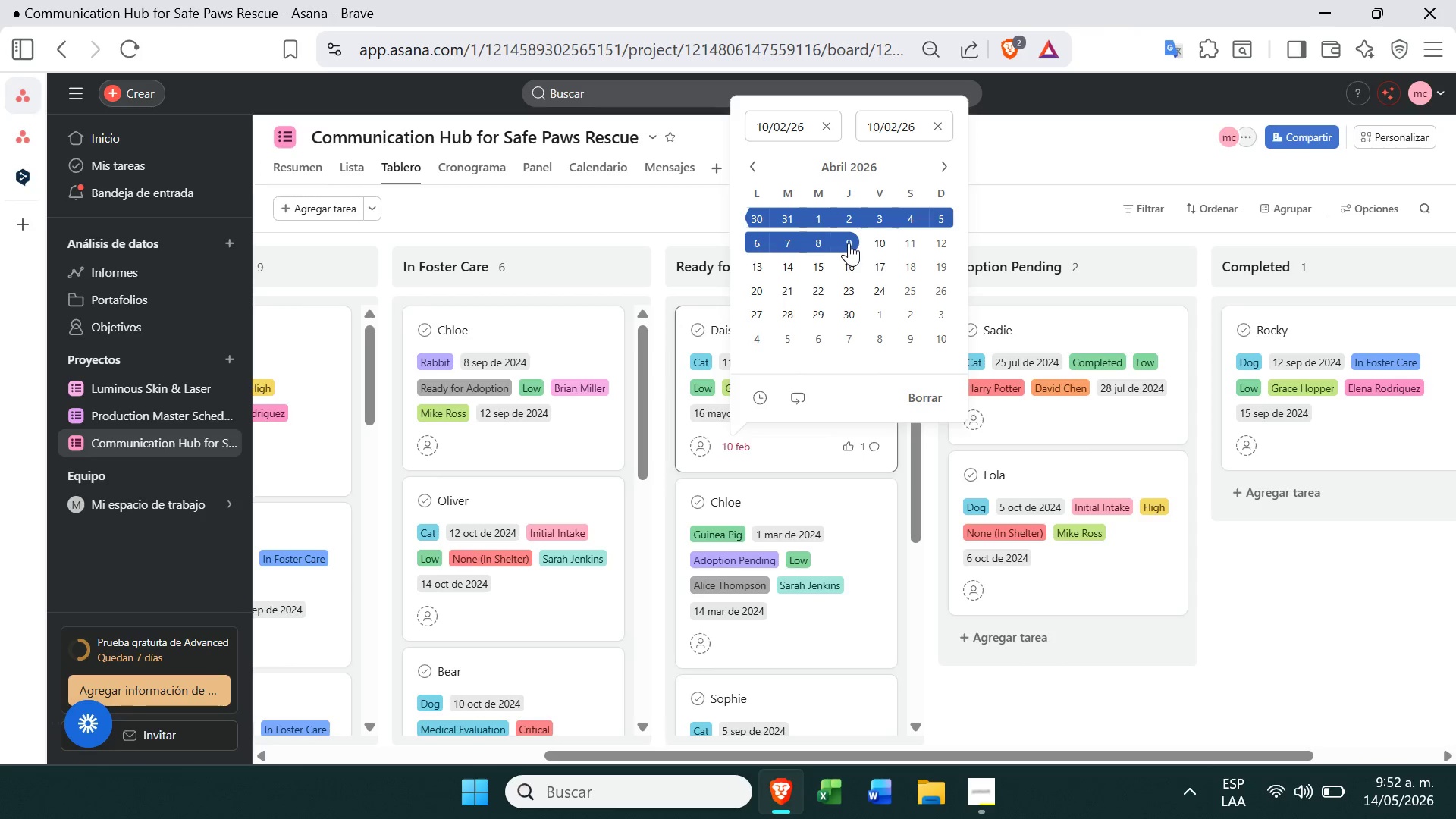 
left_click([850, 241])
 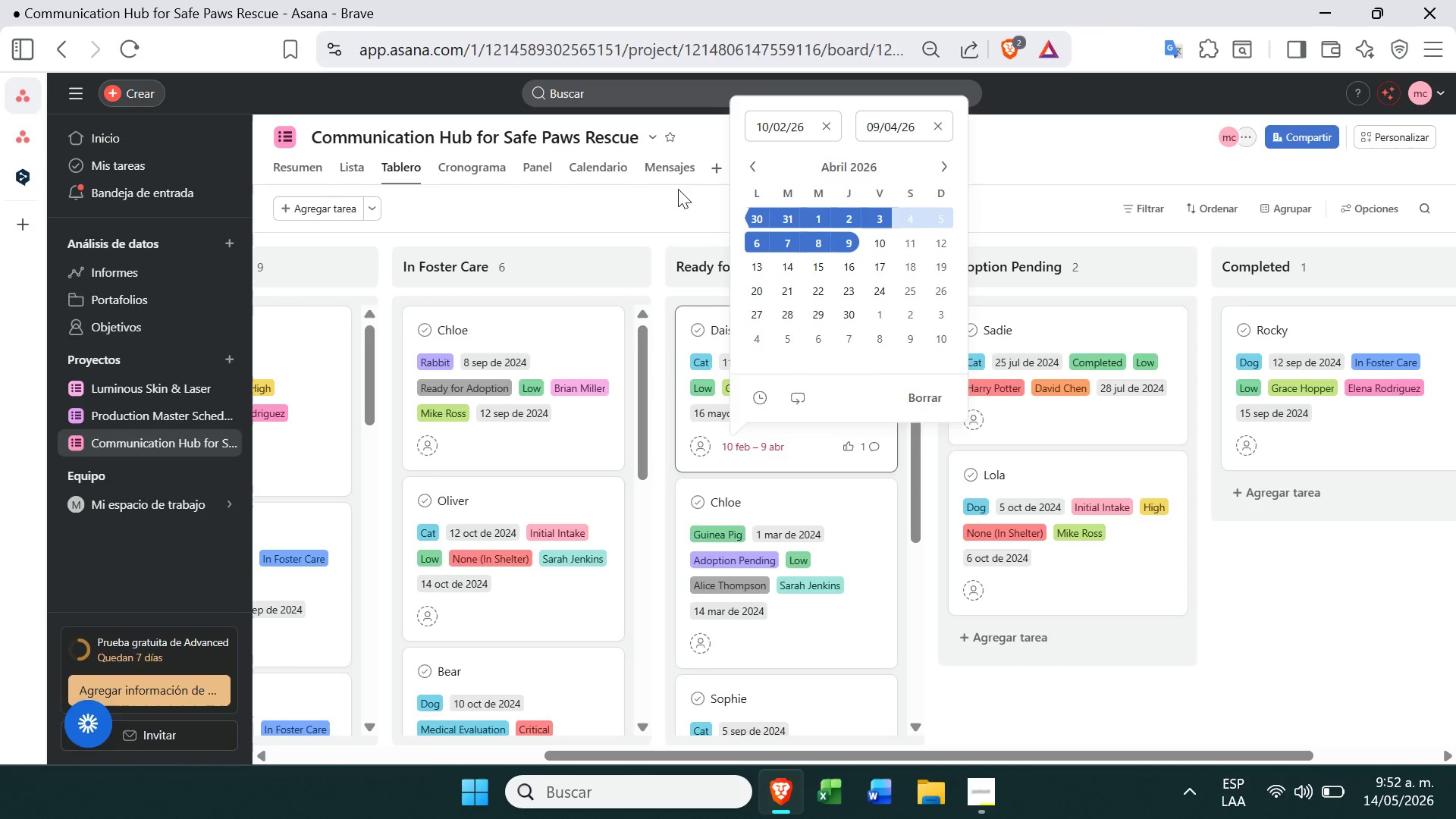 
left_click([675, 193])
 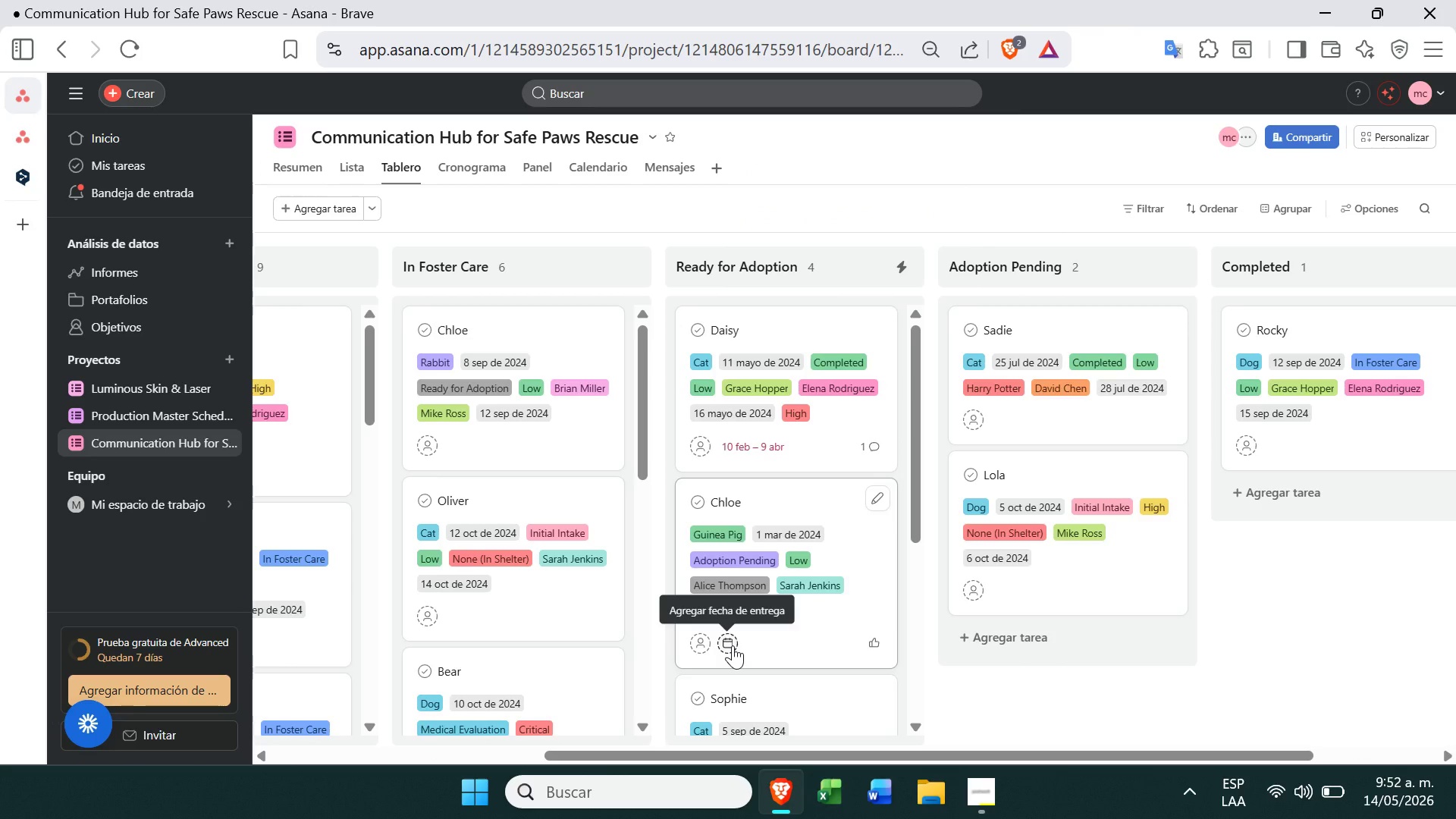 
left_click([733, 645])
 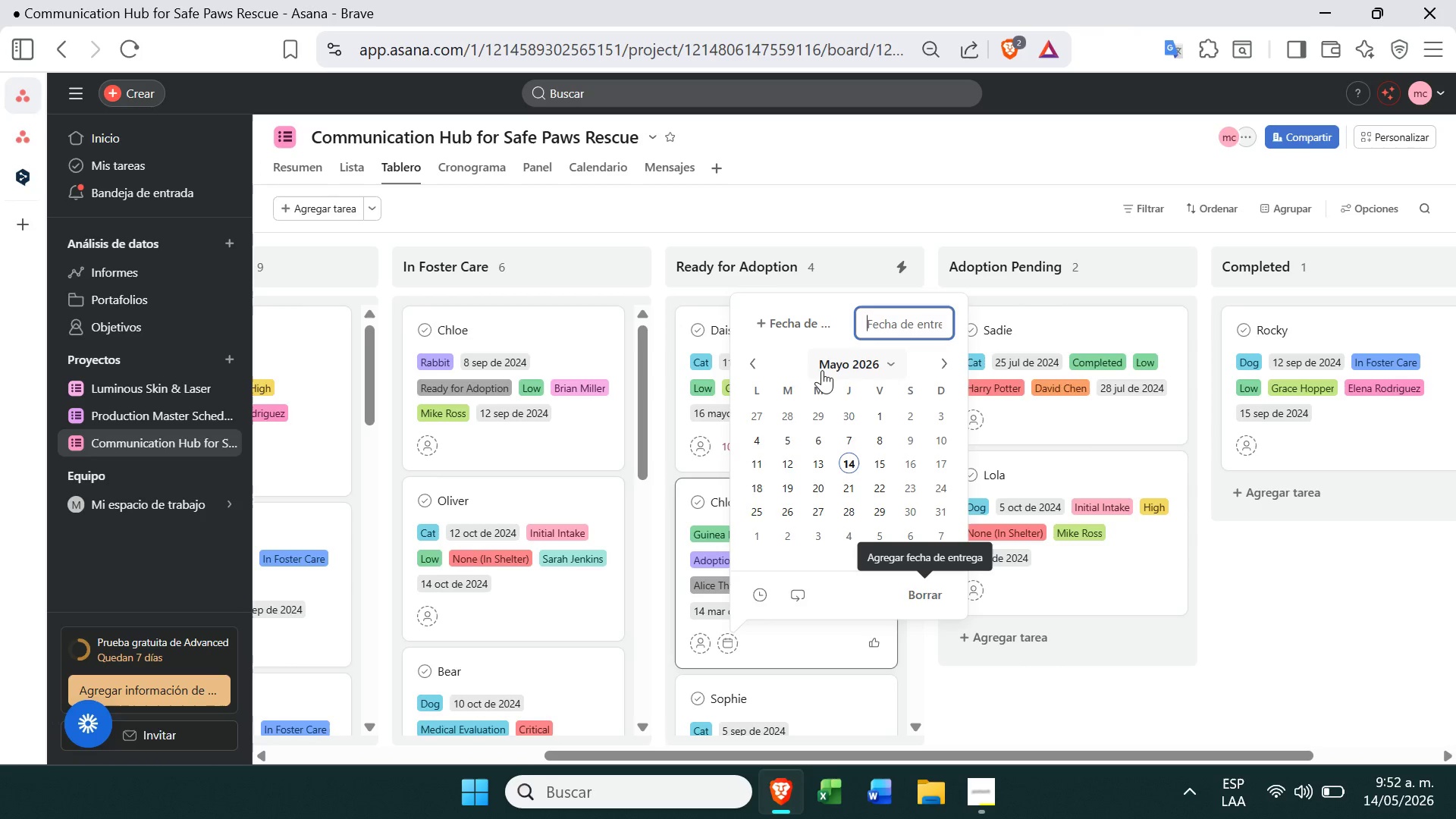 
wait(8.28)
 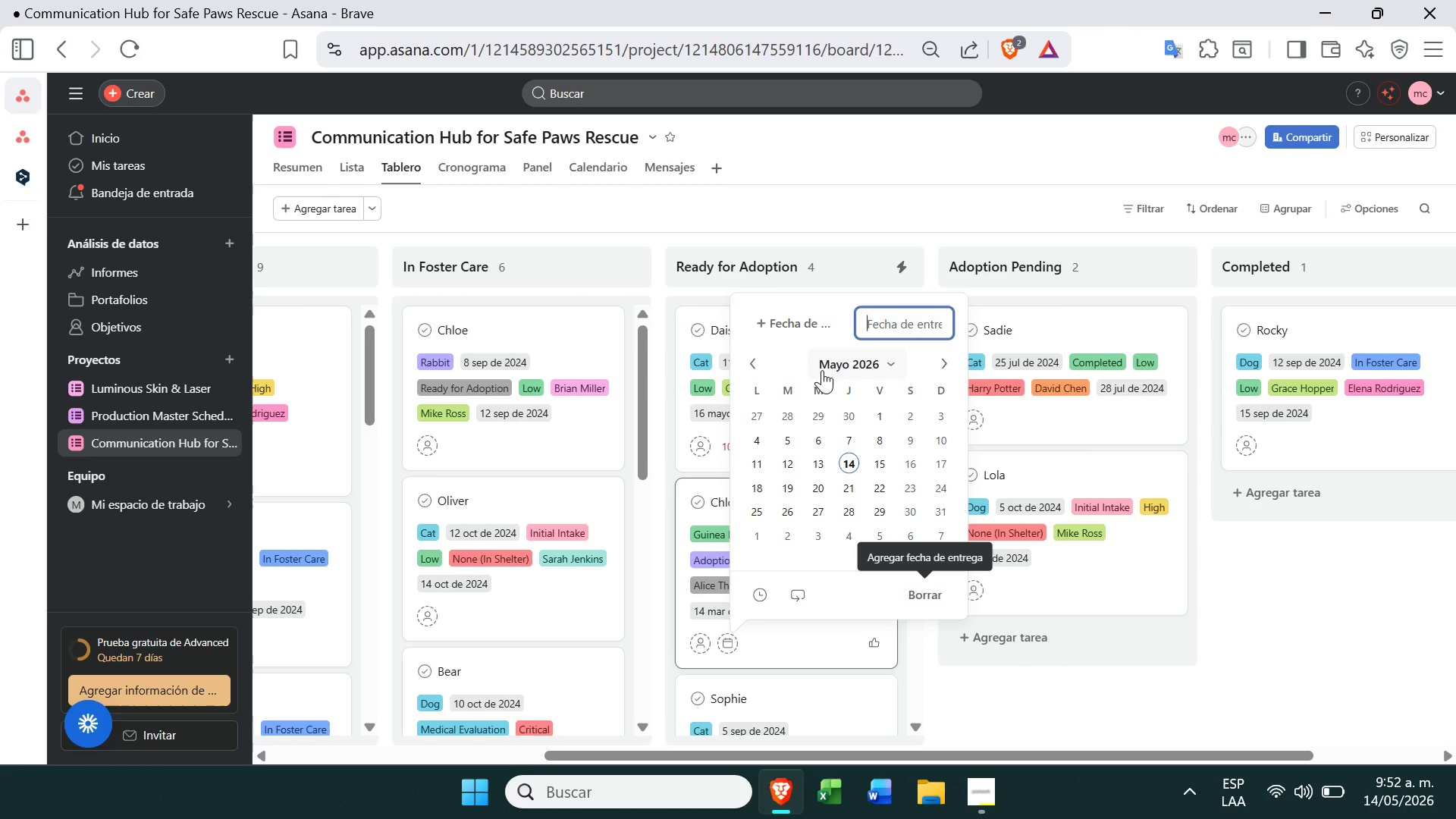 
left_click([855, 225])
 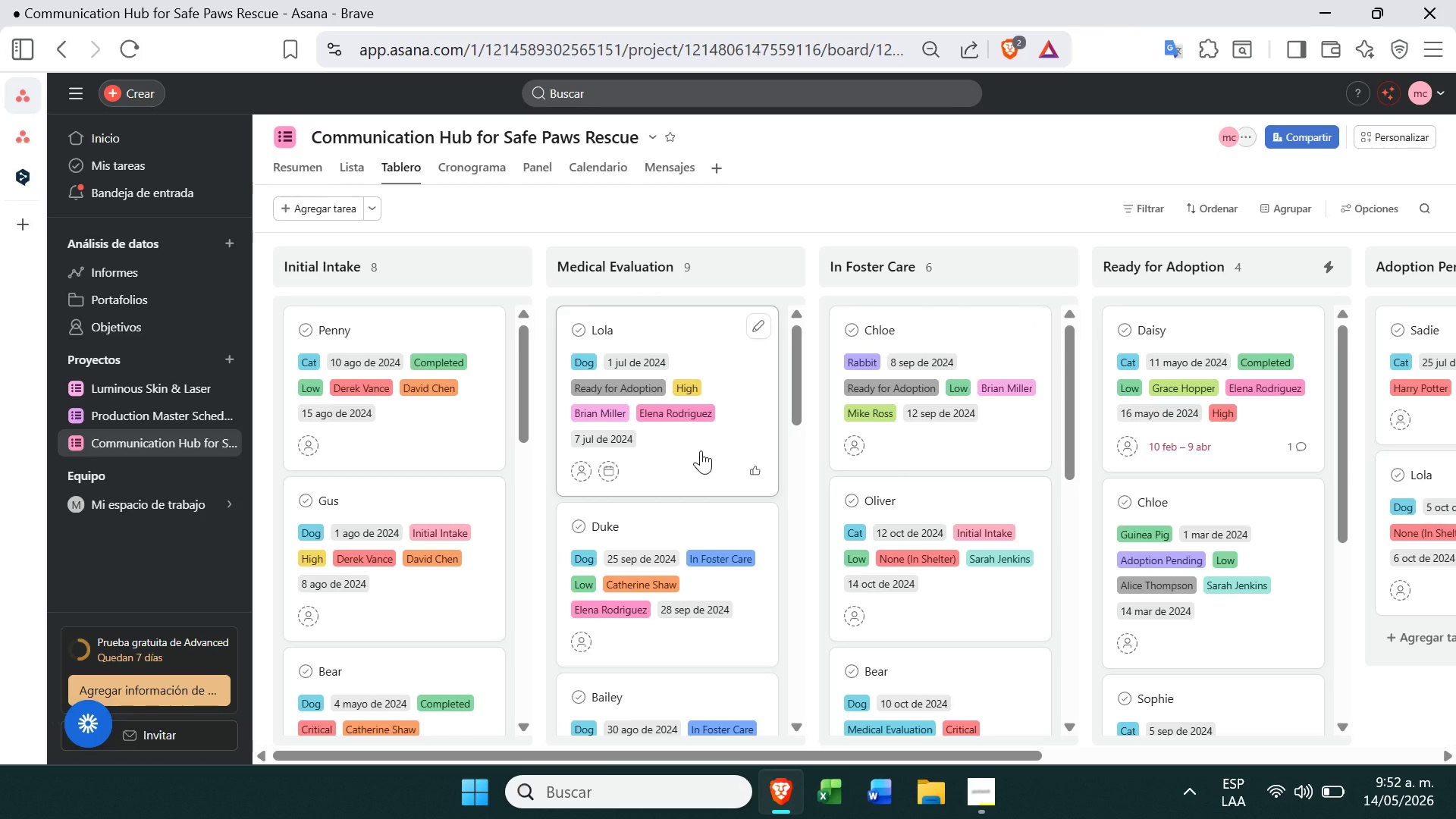 
wait(5.62)
 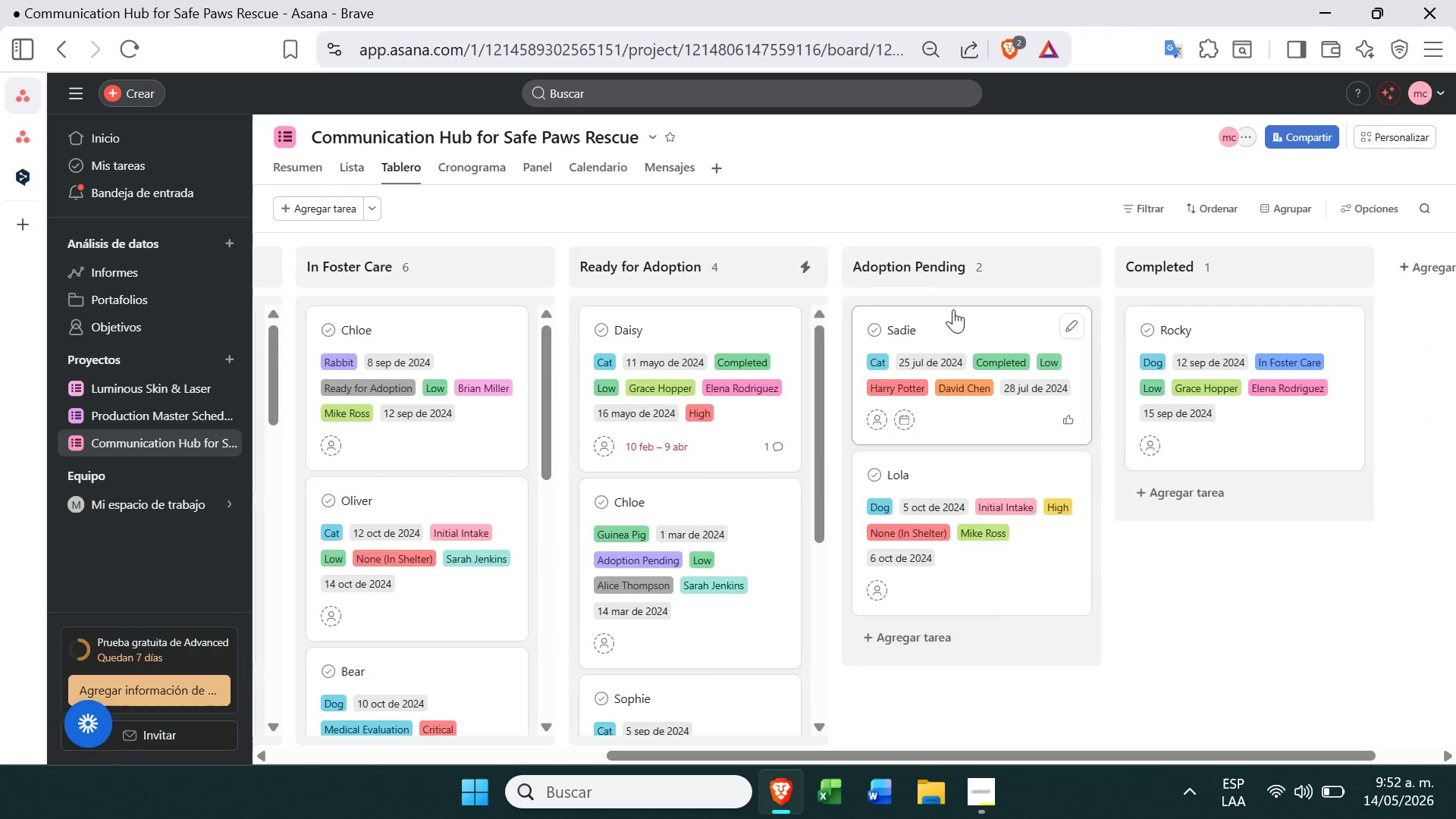 
left_click([607, 466])
 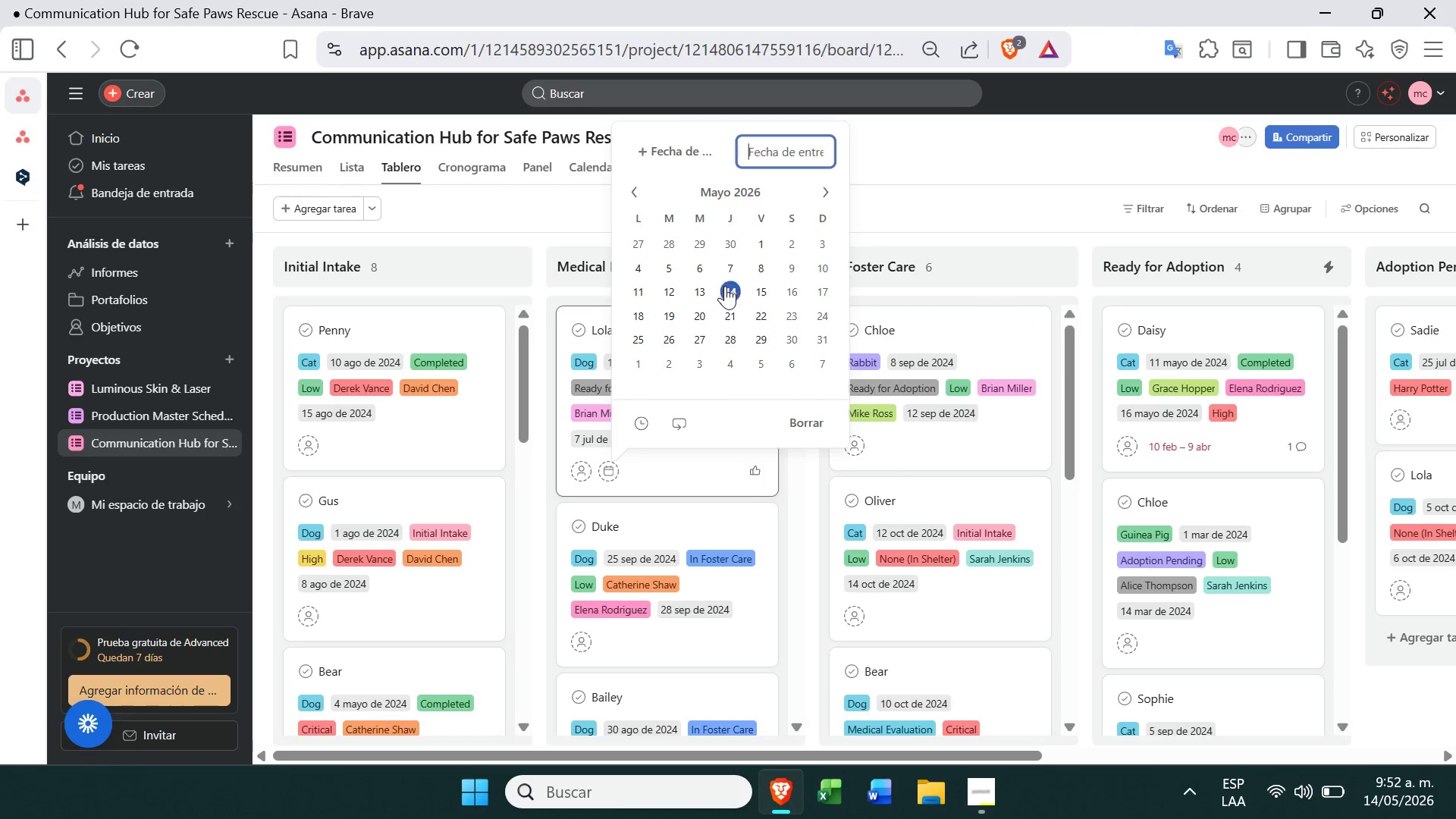 
left_click([727, 293])
 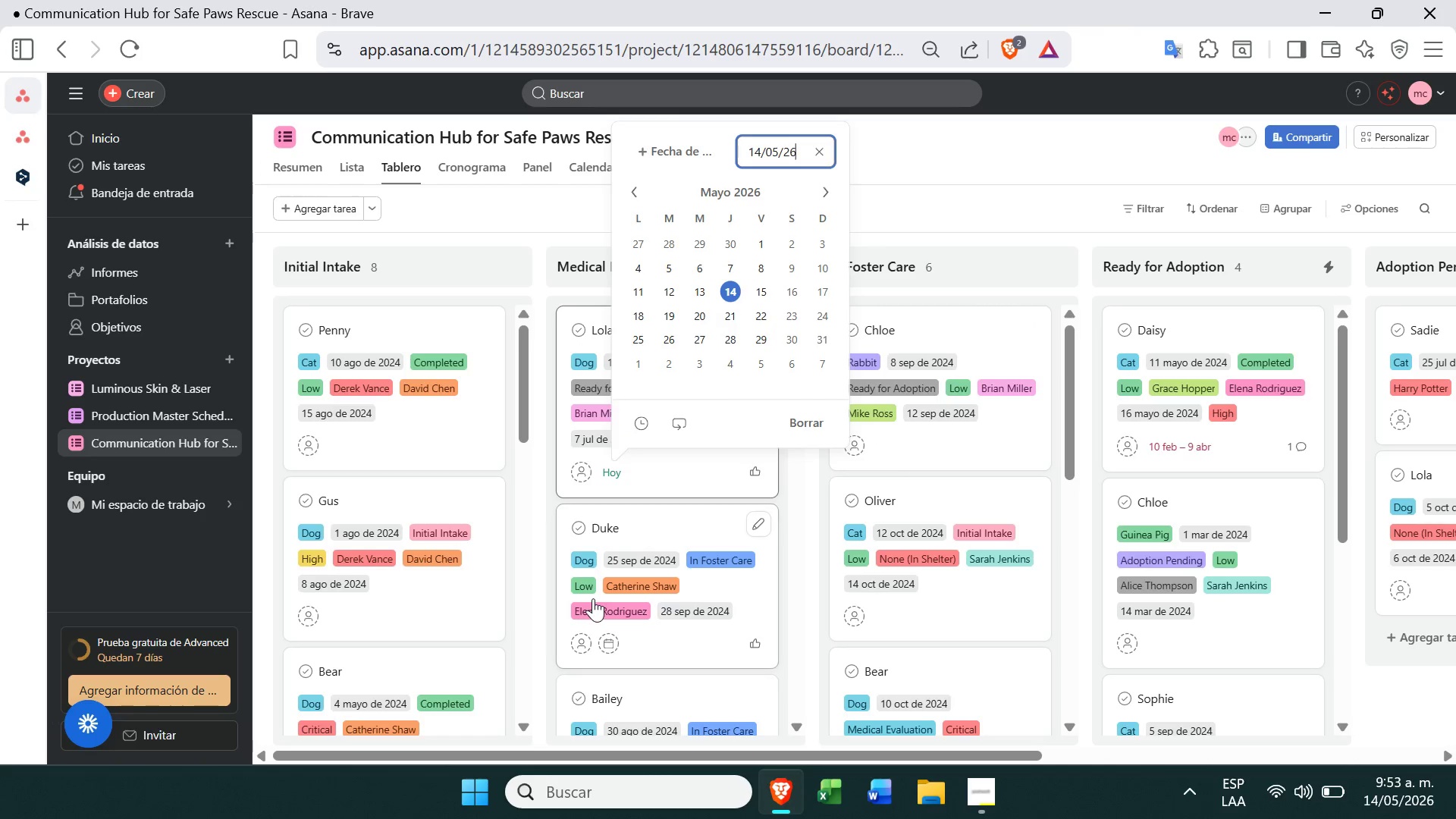 
left_click([610, 654])
 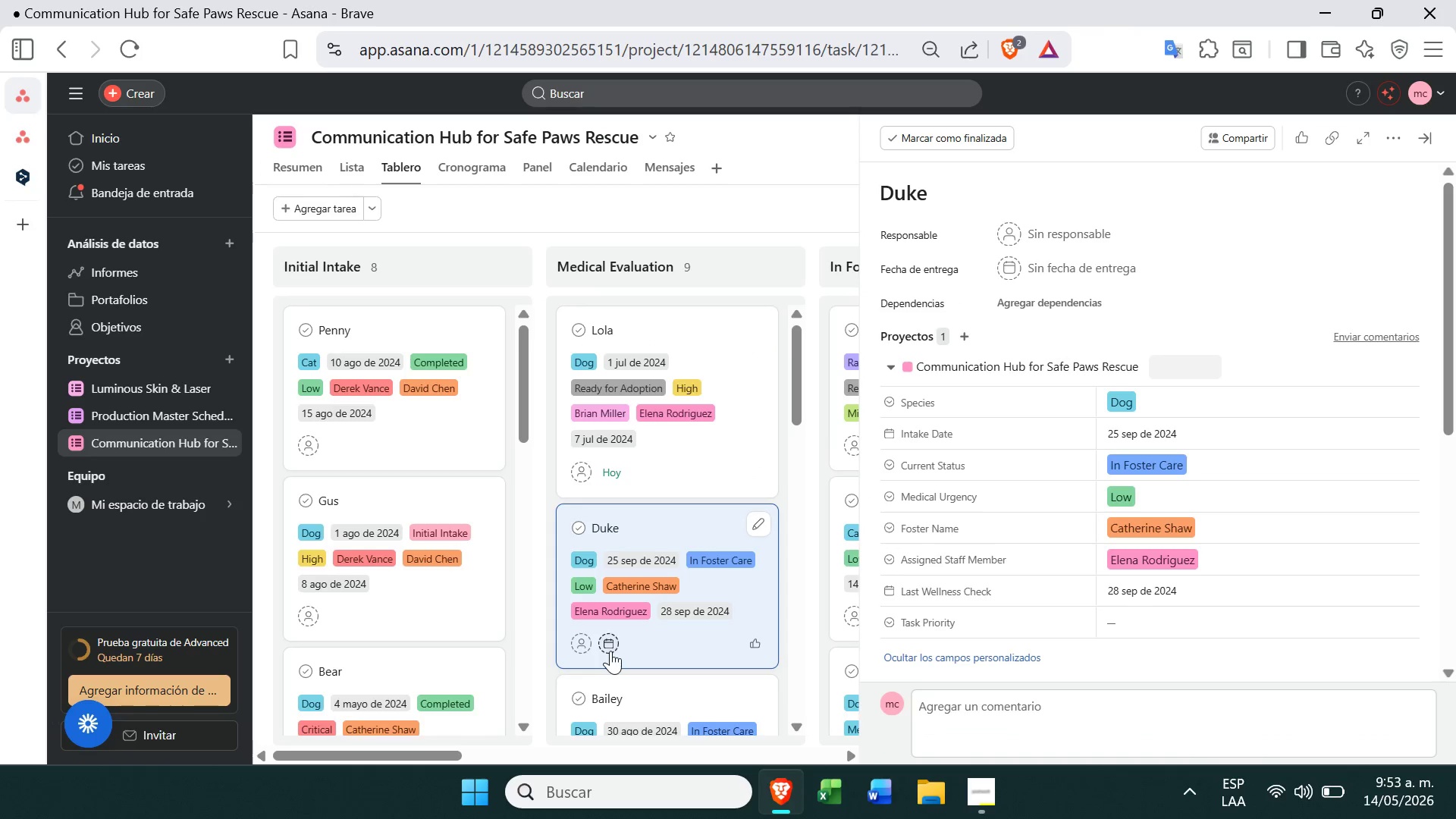 
left_click([610, 649])
 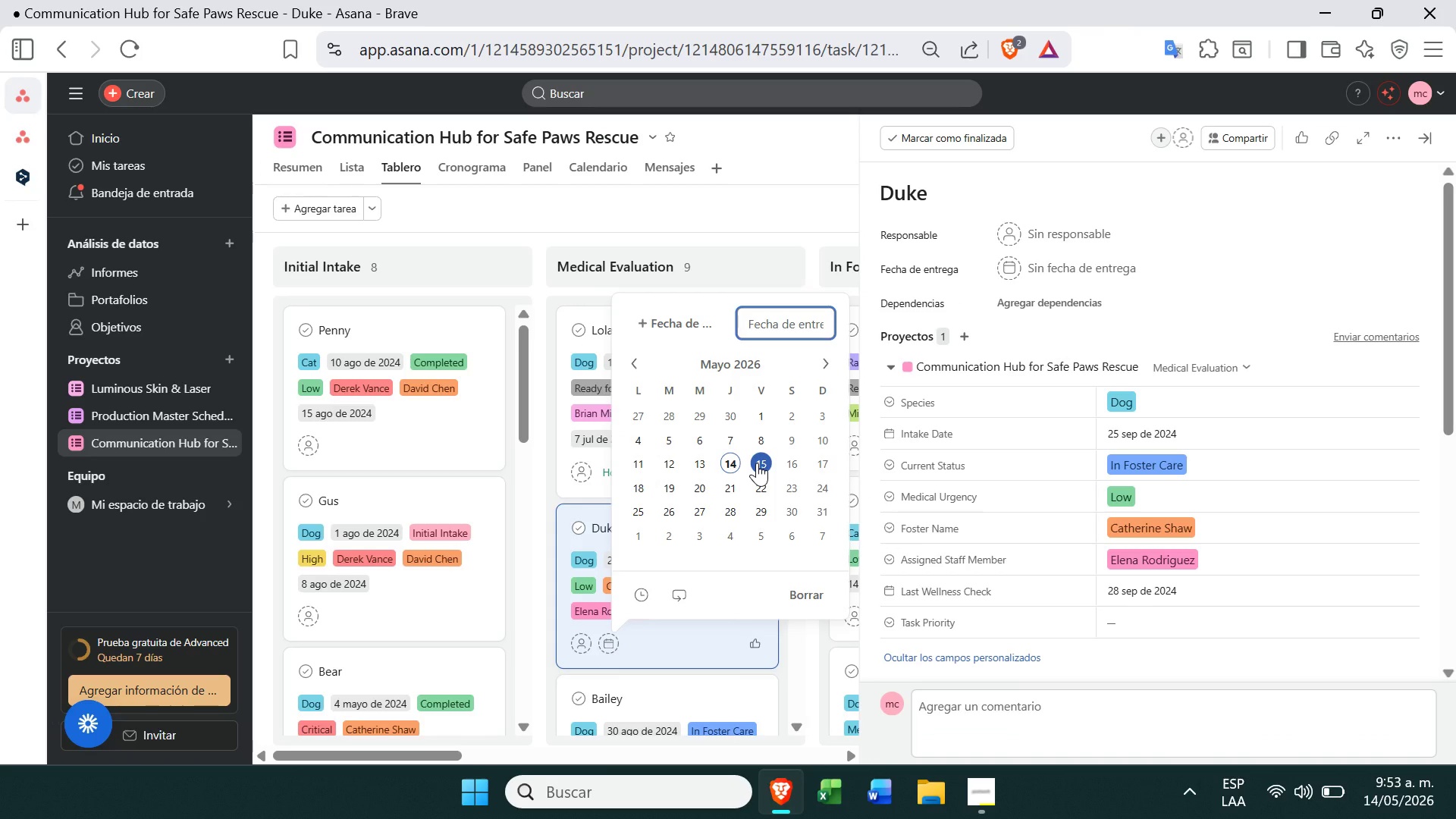 
left_click([757, 463])
 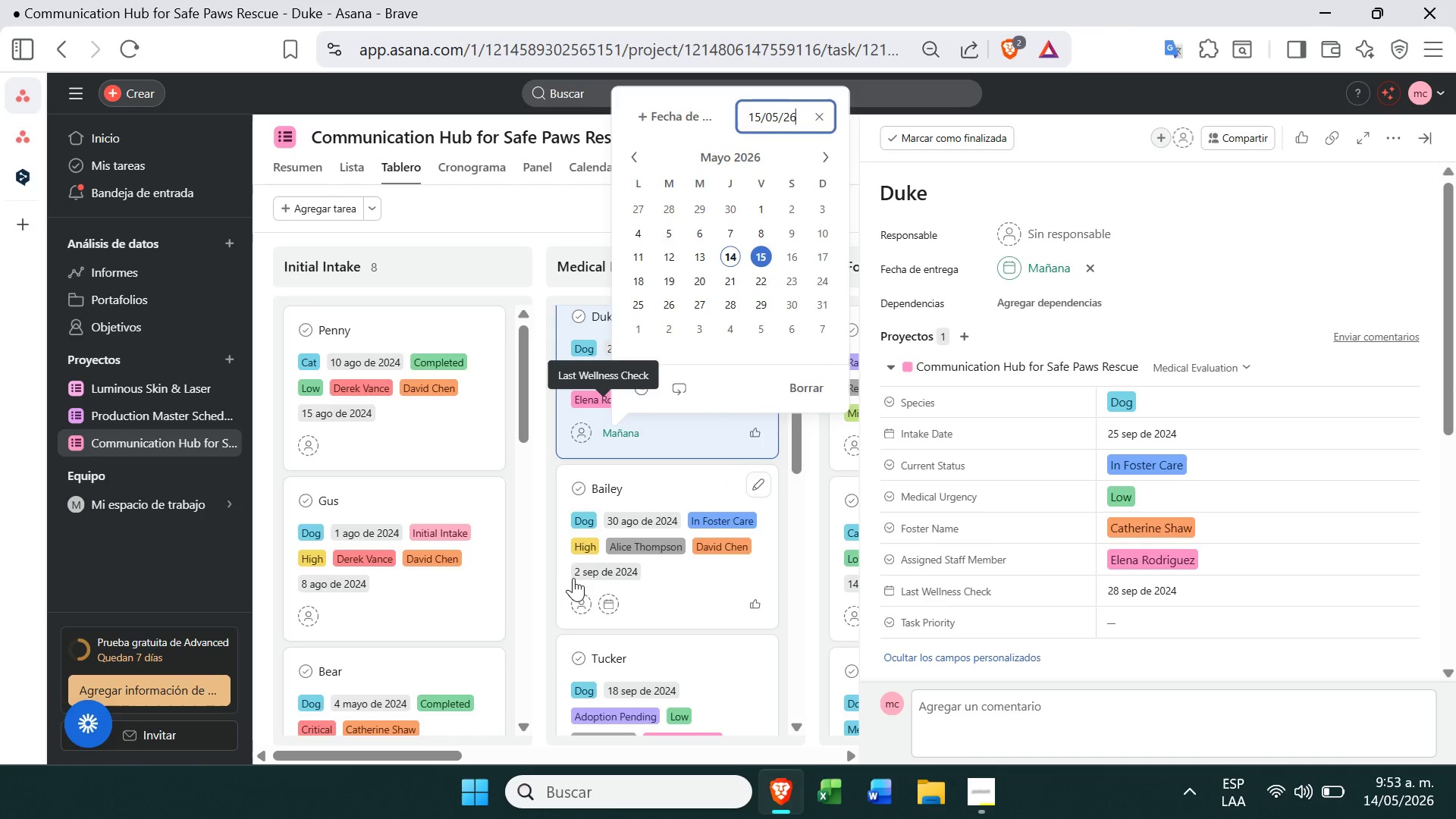 
left_click([616, 612])
 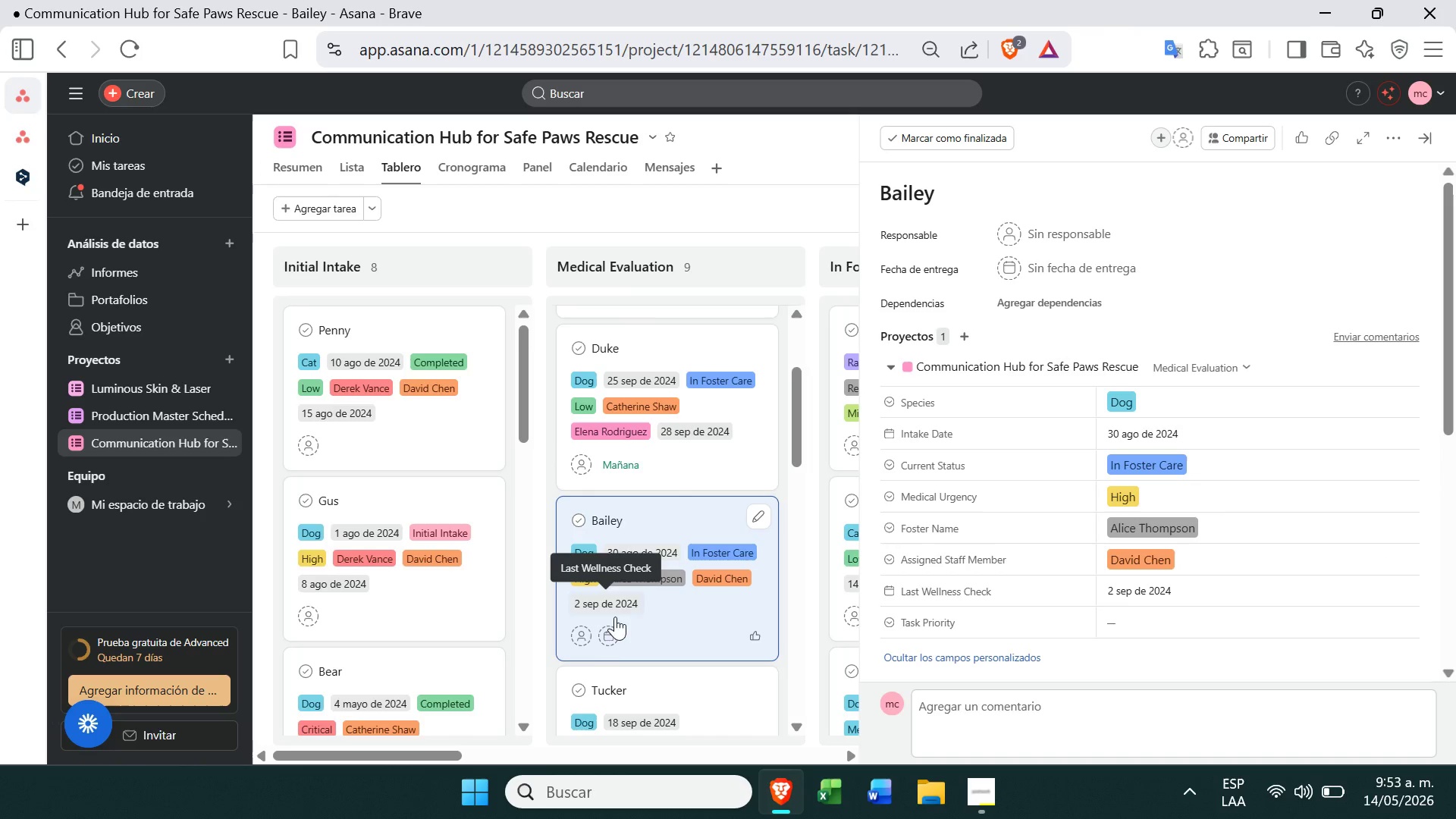 
left_click([607, 636])
 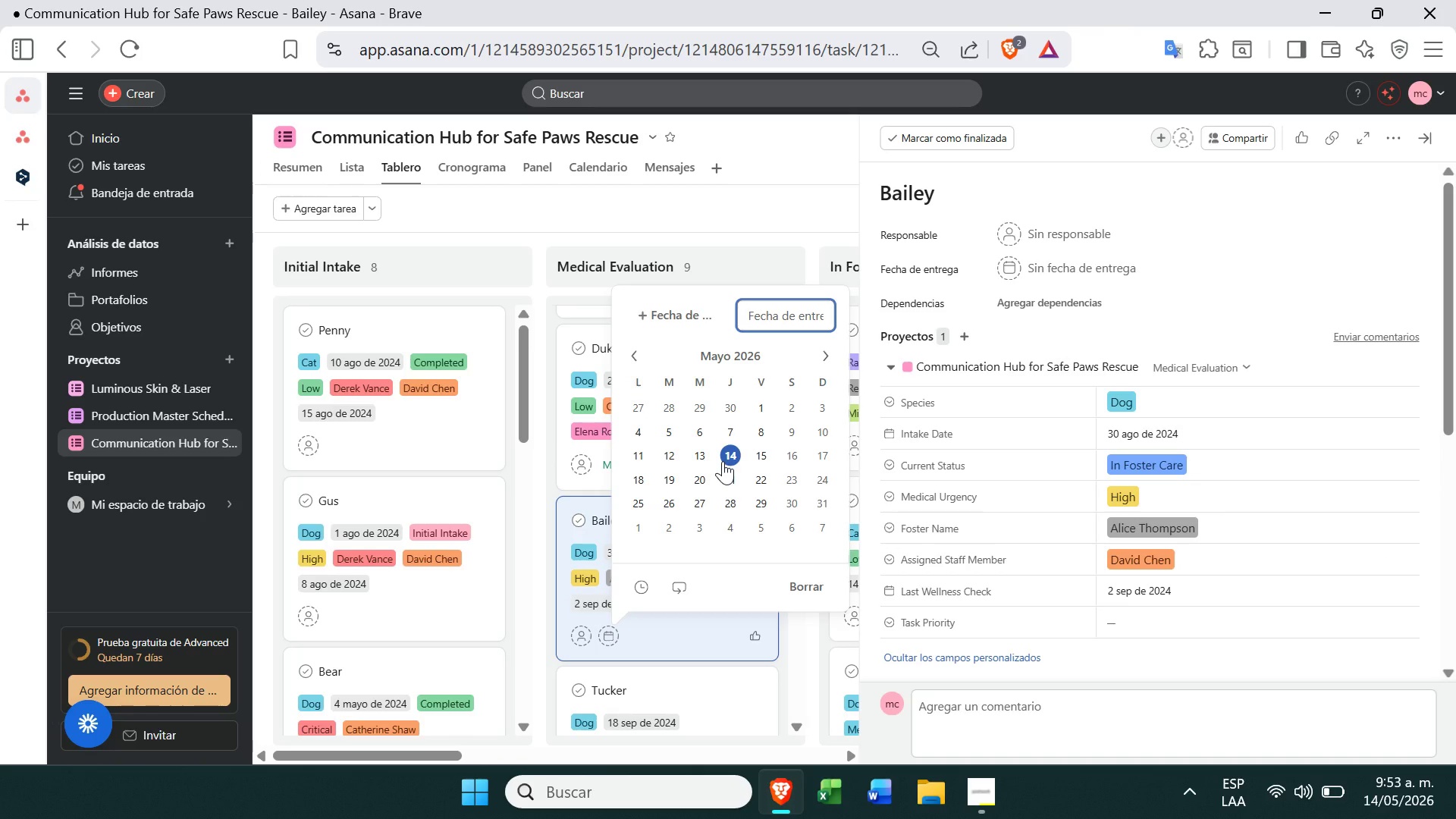 
left_click([736, 450])
 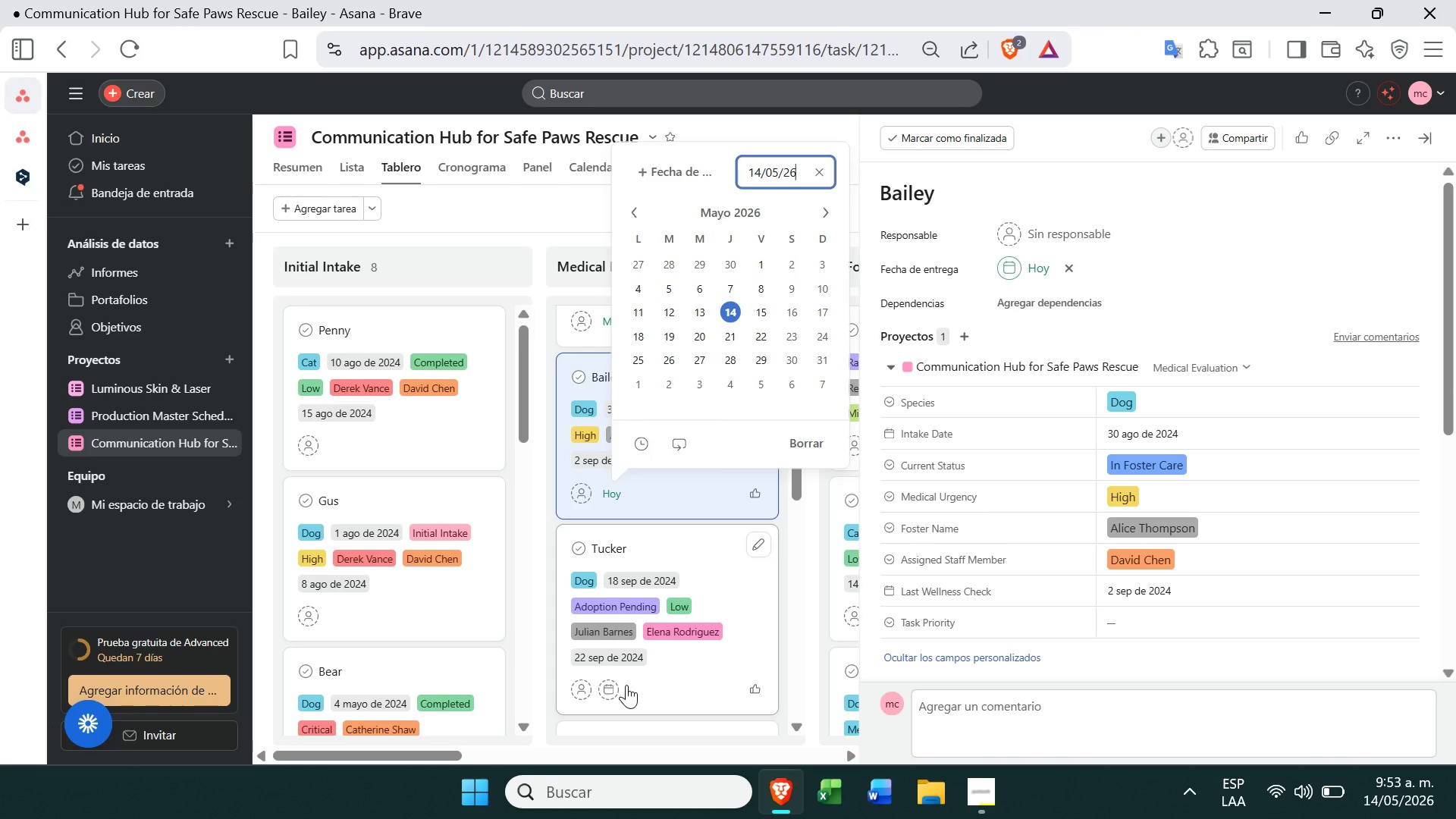 
left_click([608, 684])
 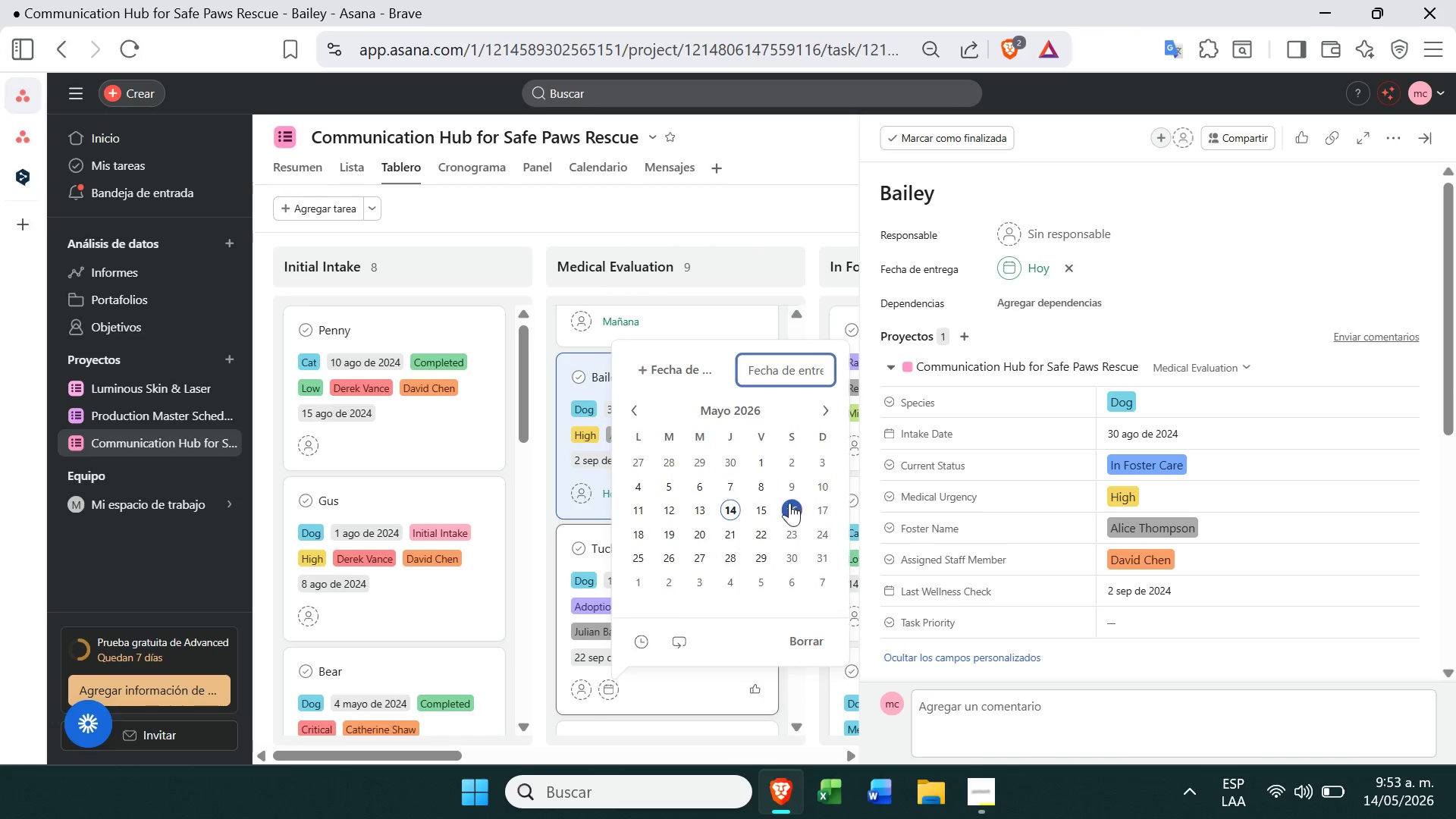 
left_click([798, 509])
 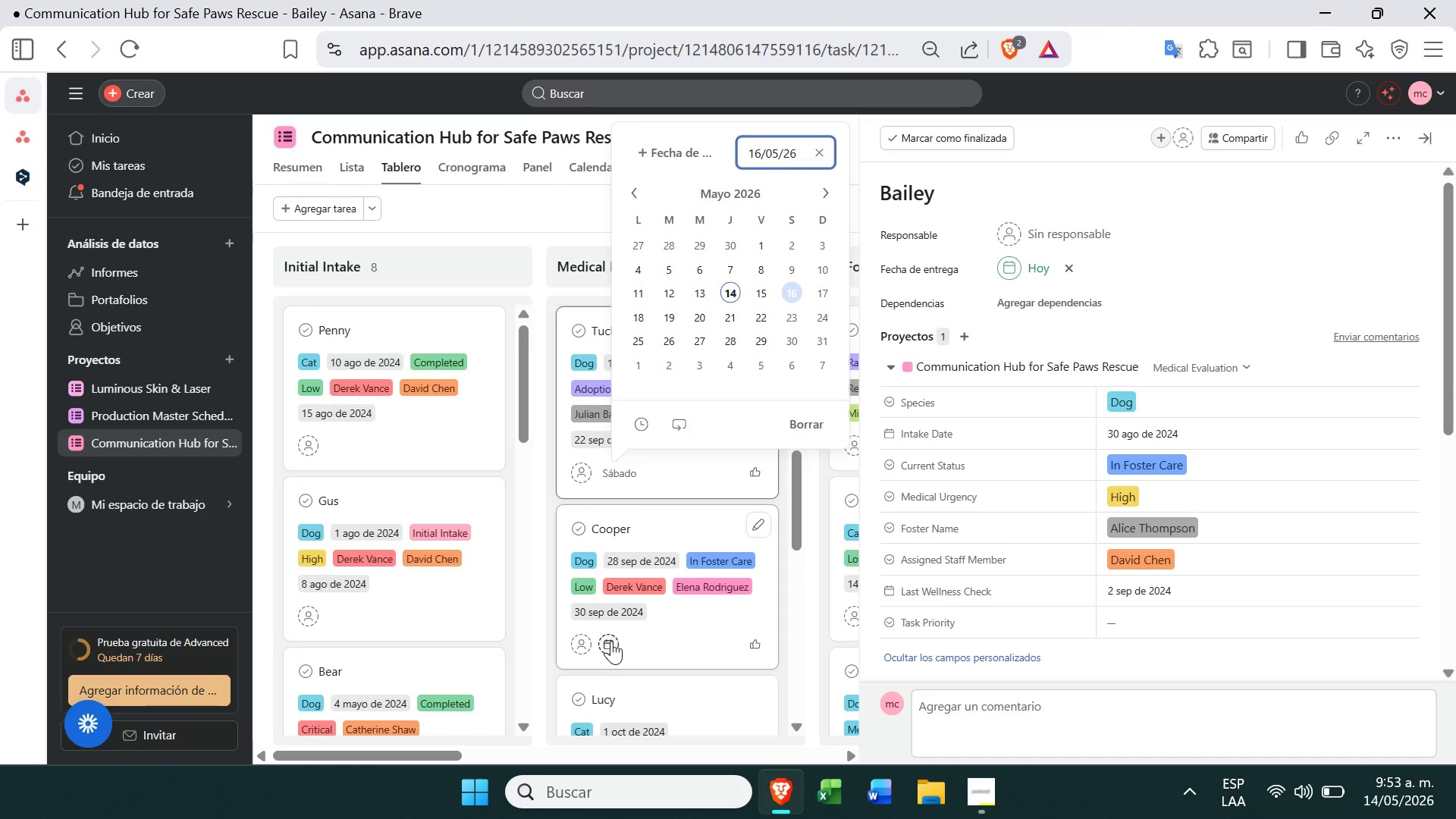 
left_click([611, 641])
 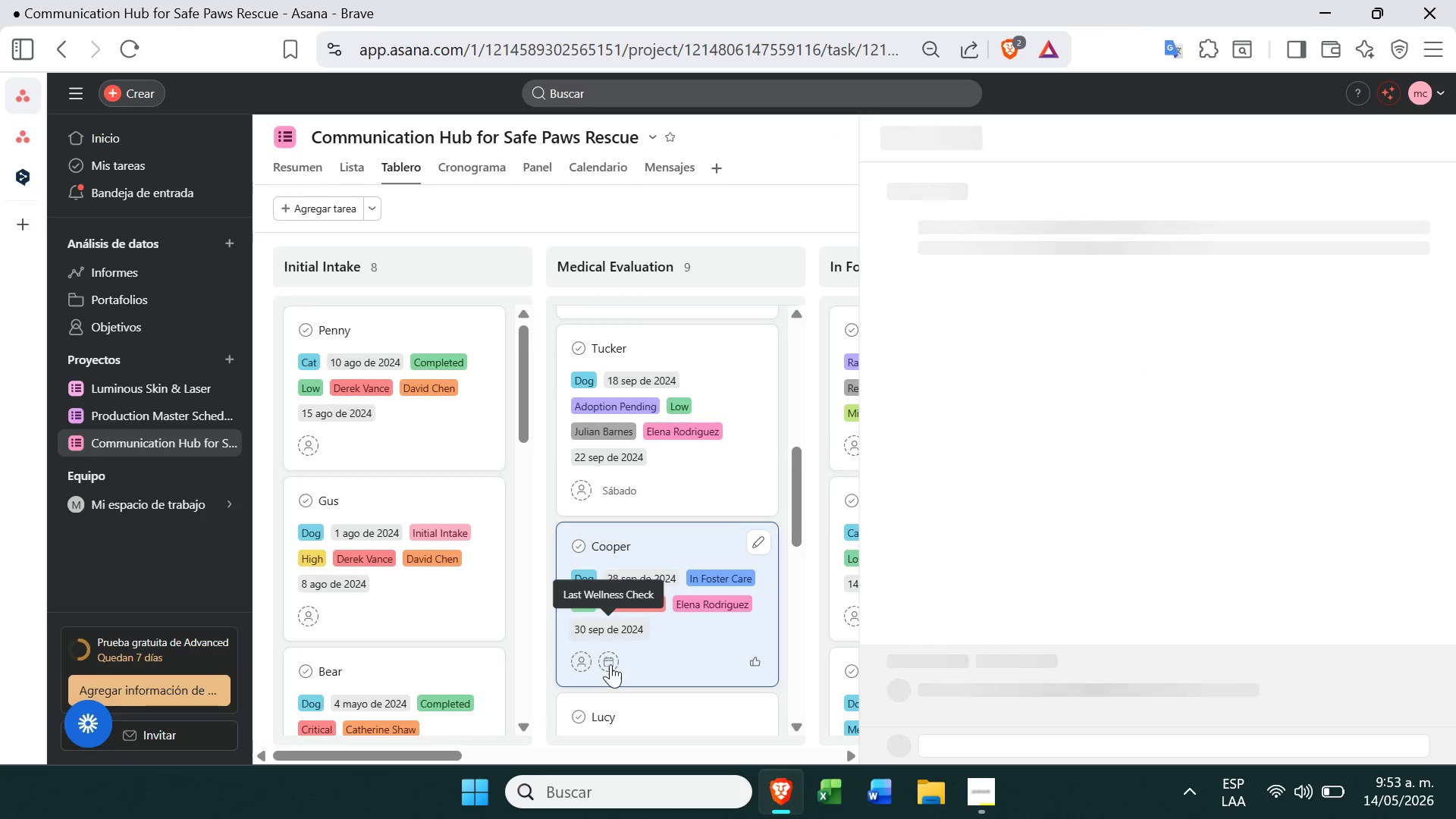 
left_click([610, 664])
 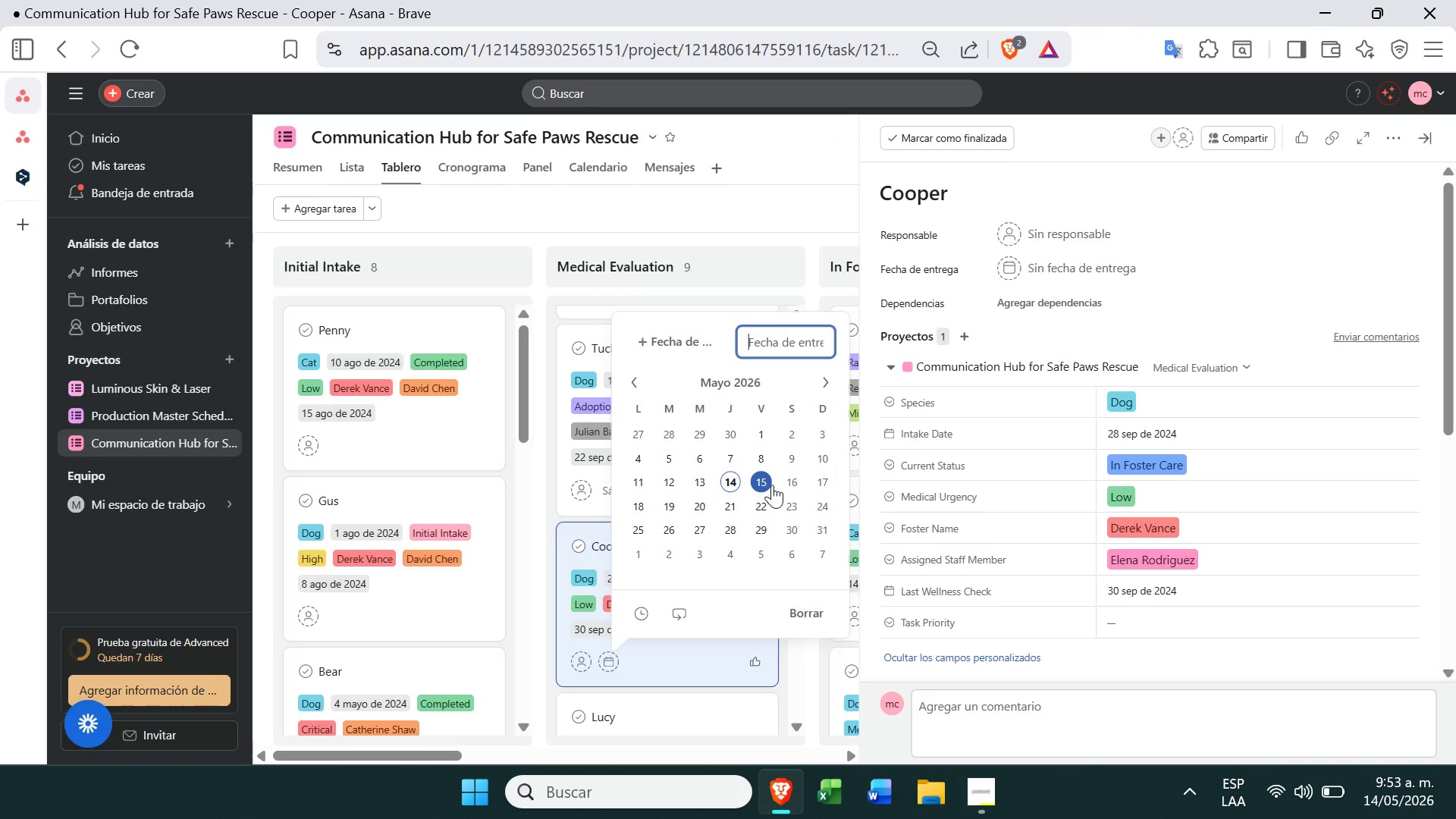 
left_click([768, 483])
 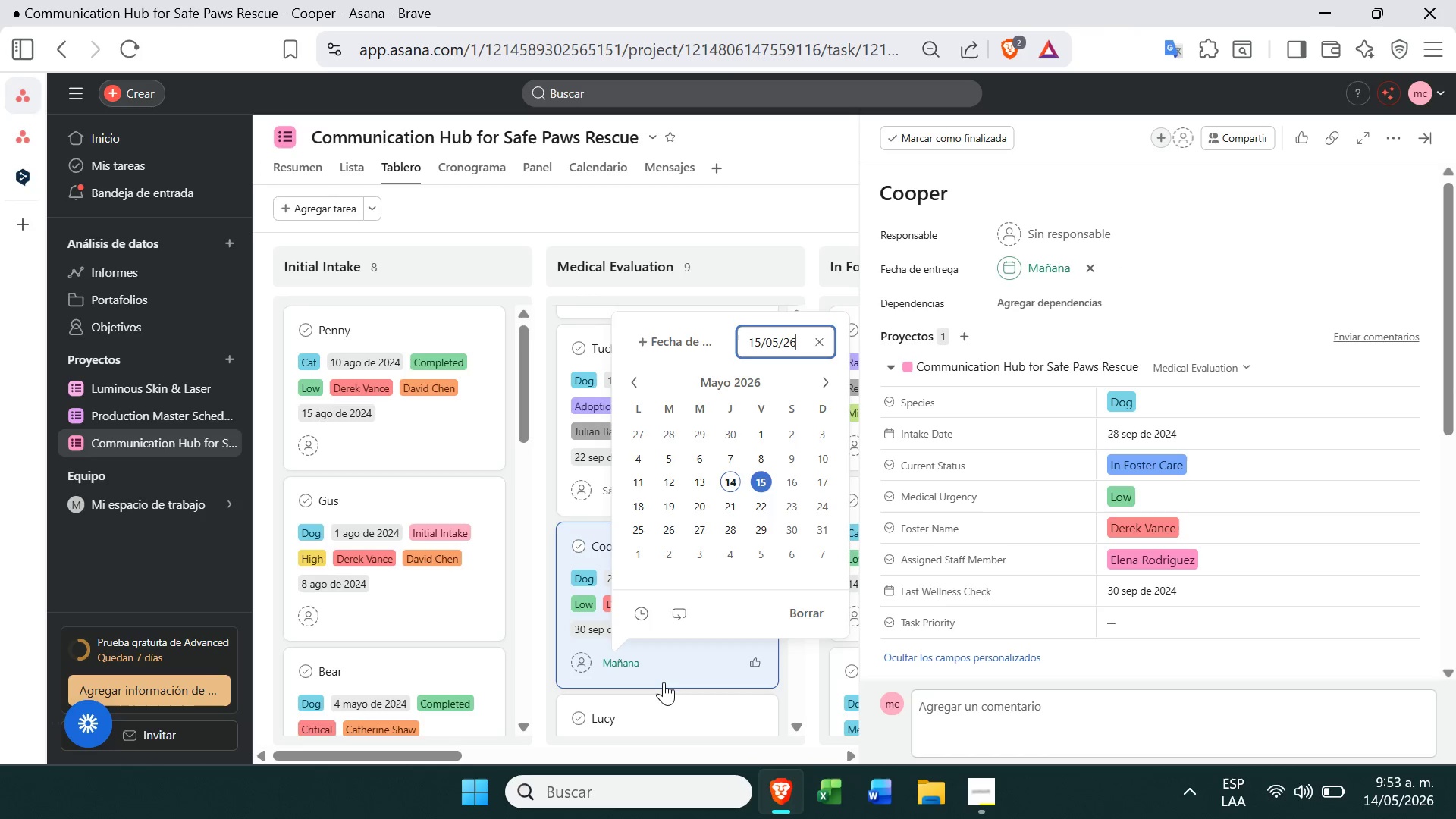 
mouse_move([654, 686])
 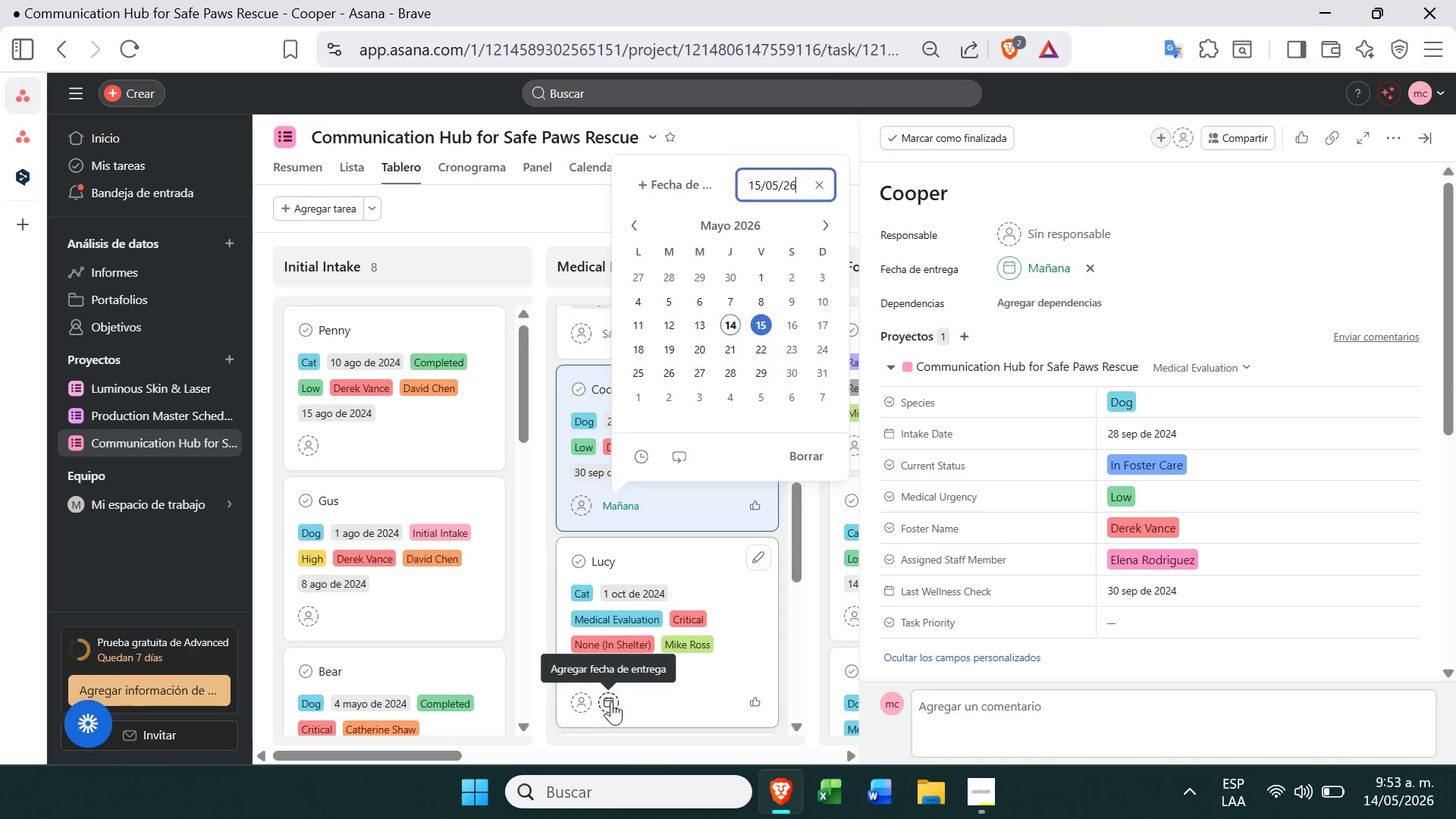 
left_click([611, 701])
 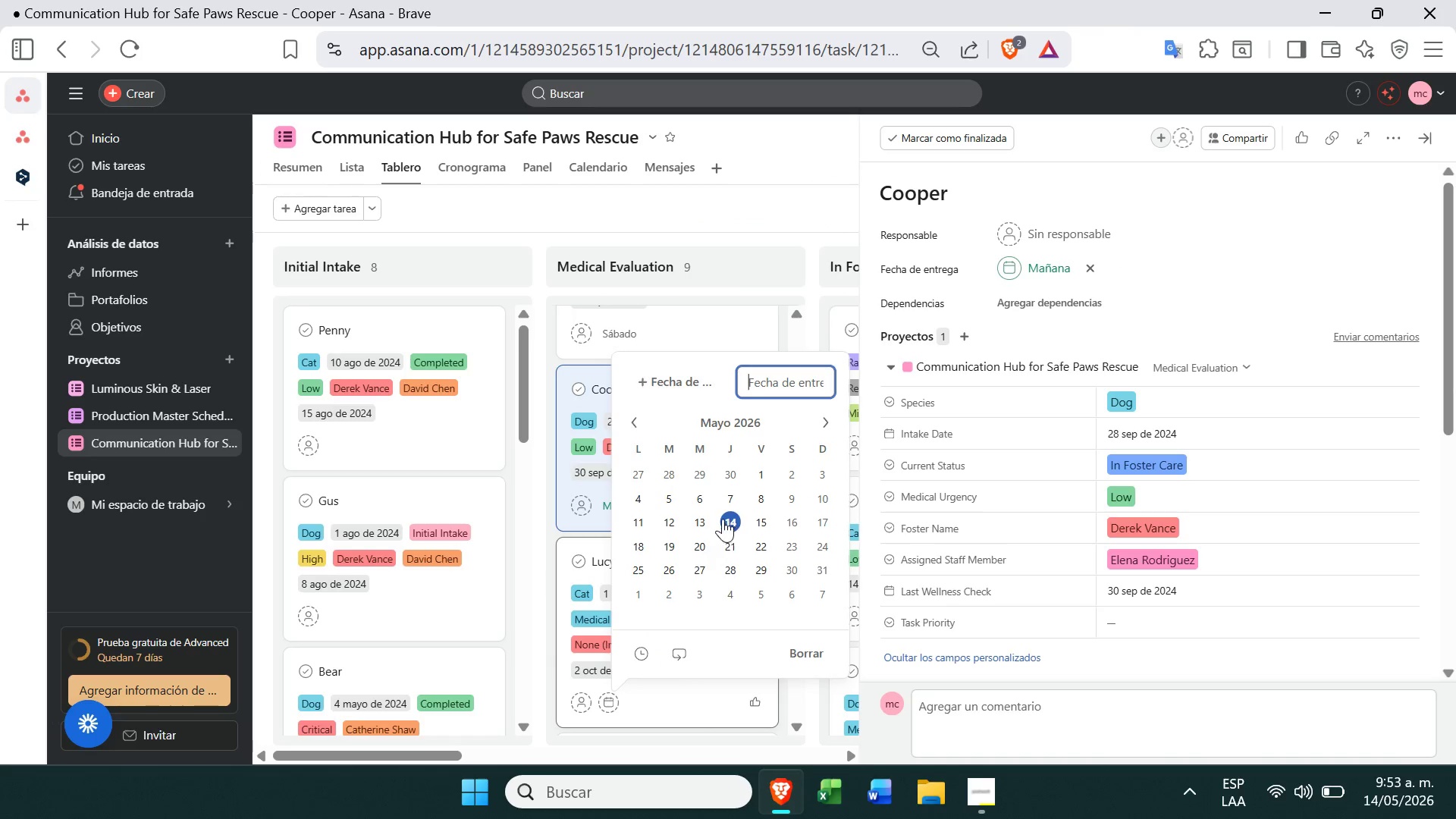 
left_click([728, 519])
 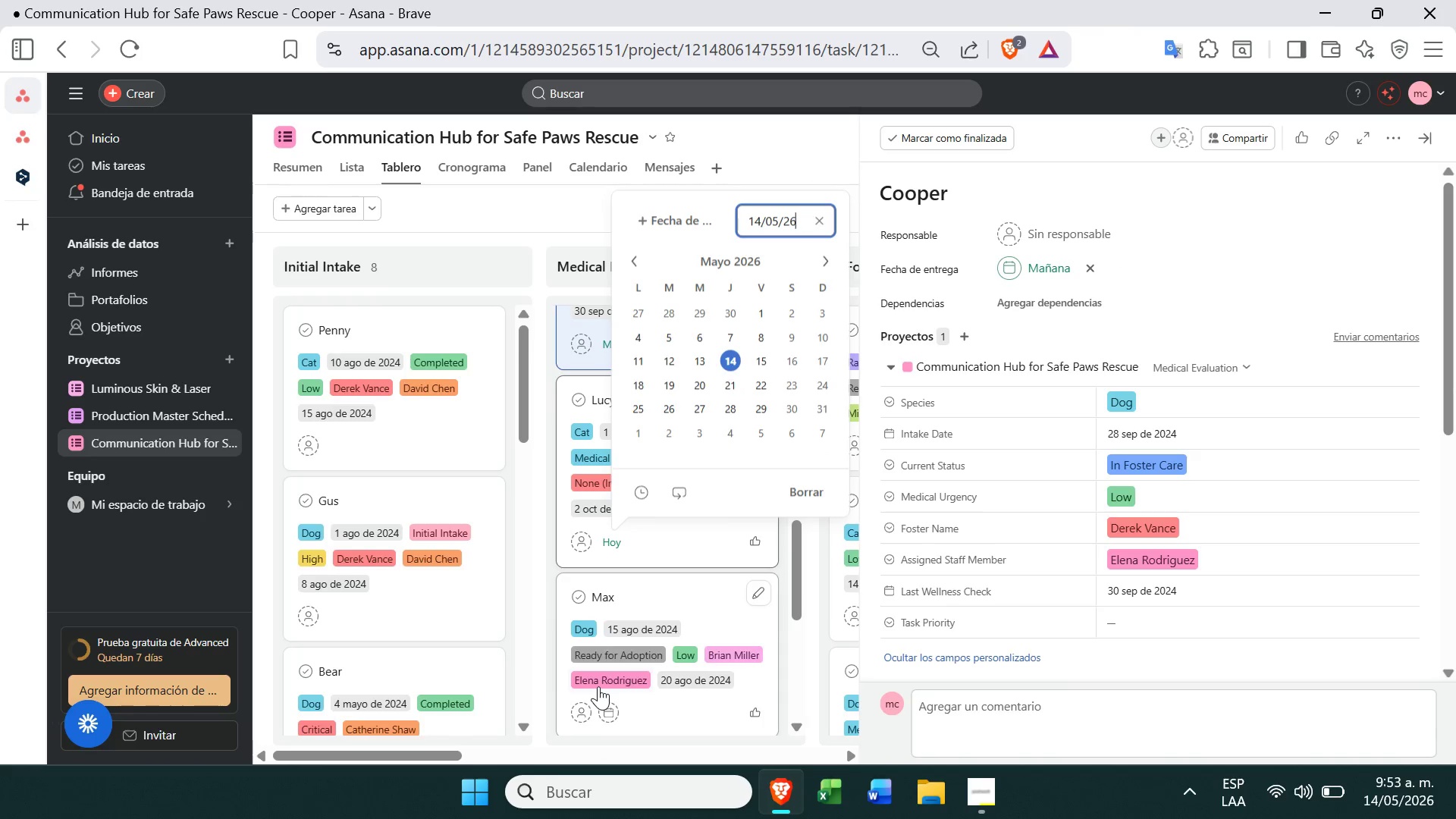 
left_click([607, 714])
 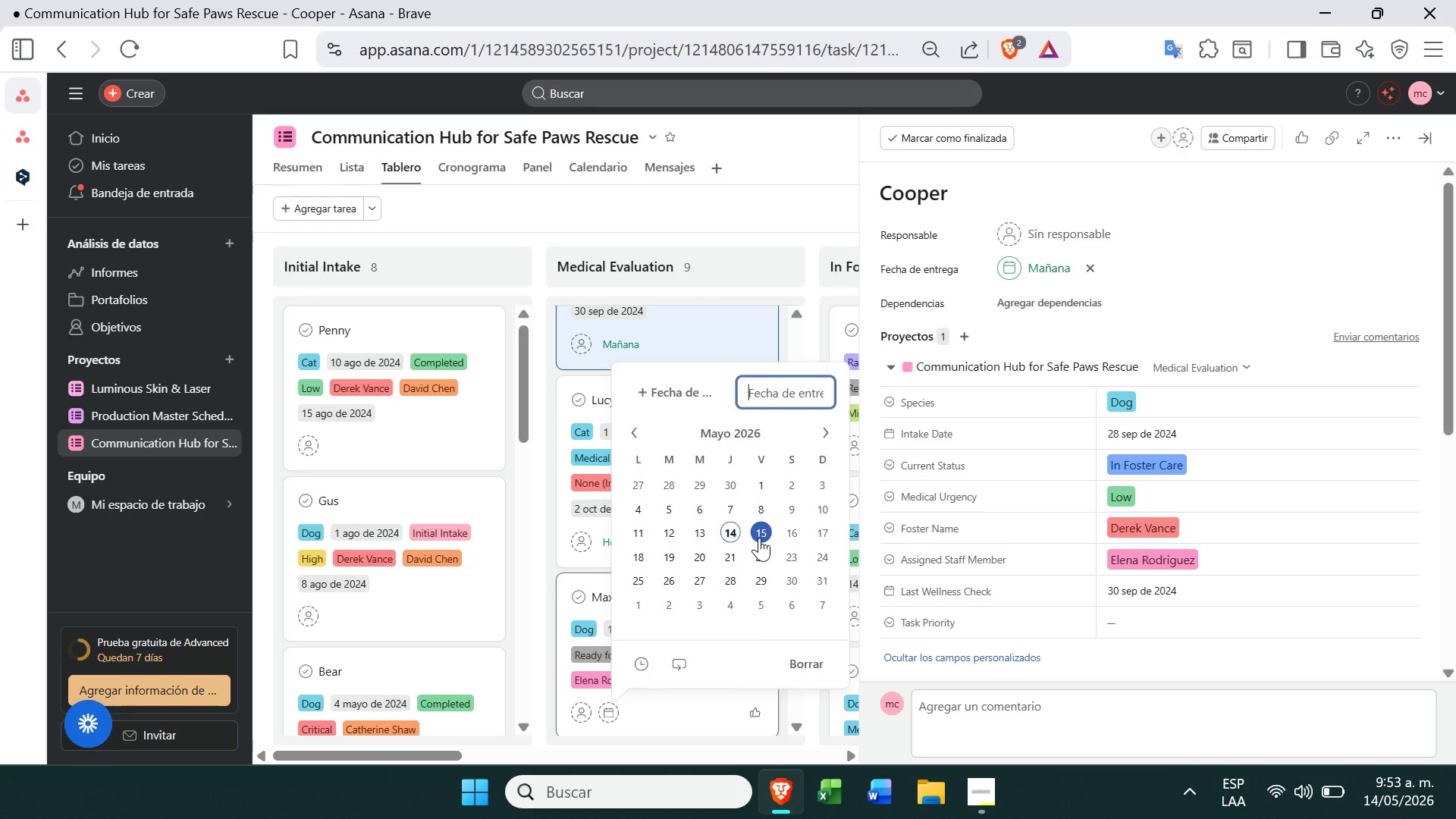 
left_click([759, 538])
 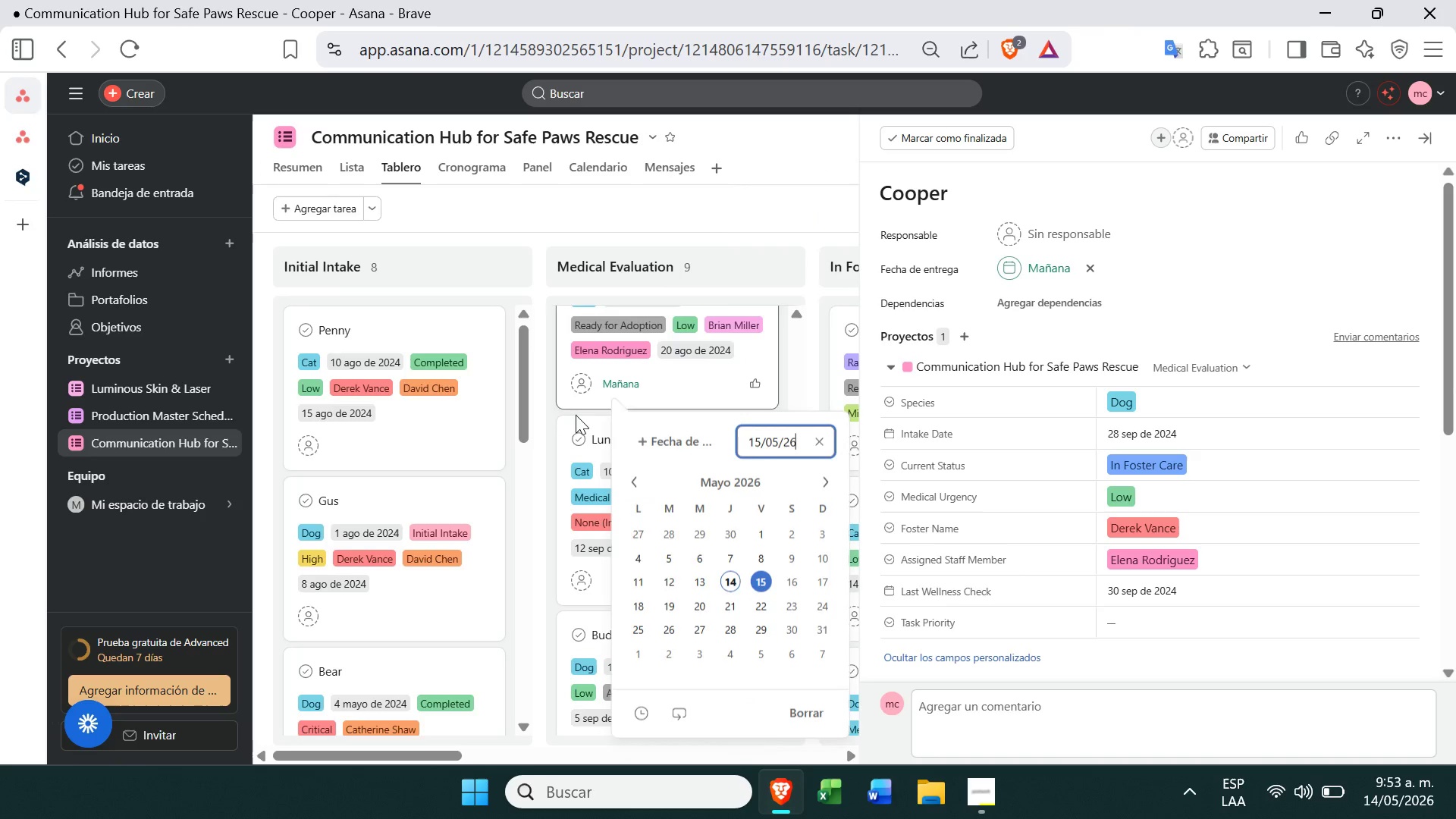 
left_click([607, 585])
 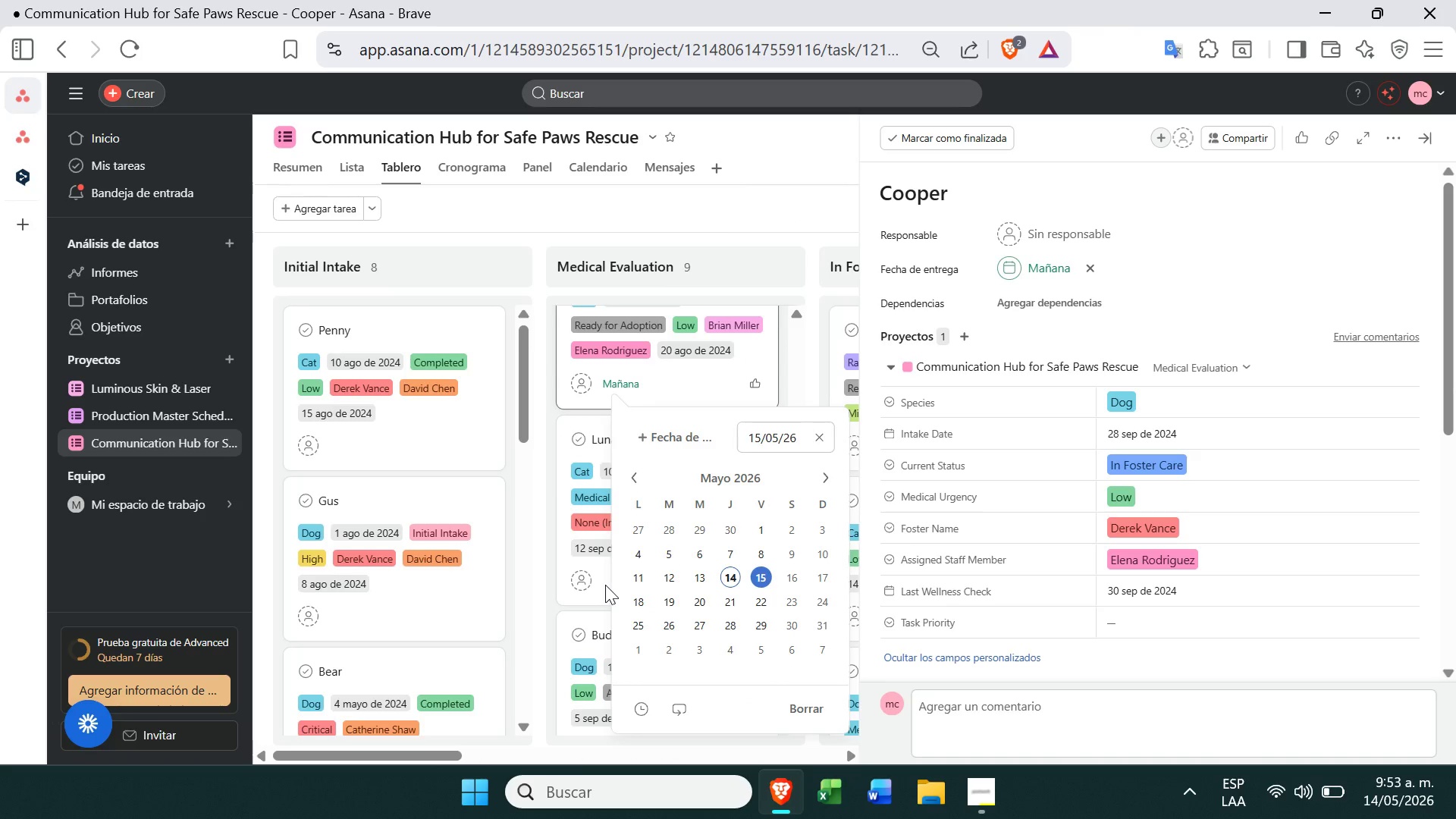 
left_click([604, 585])
 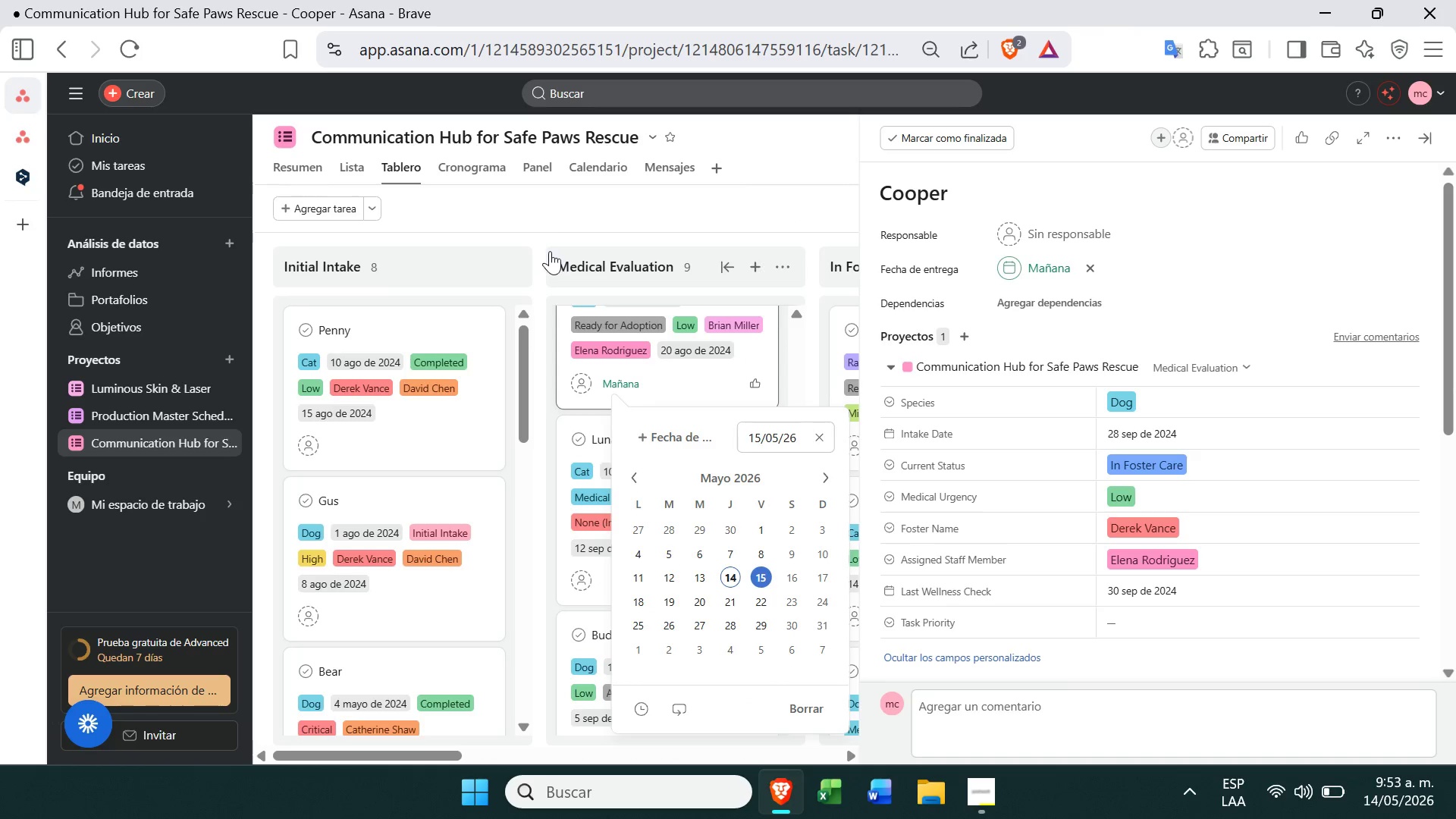 
left_click([551, 195])
 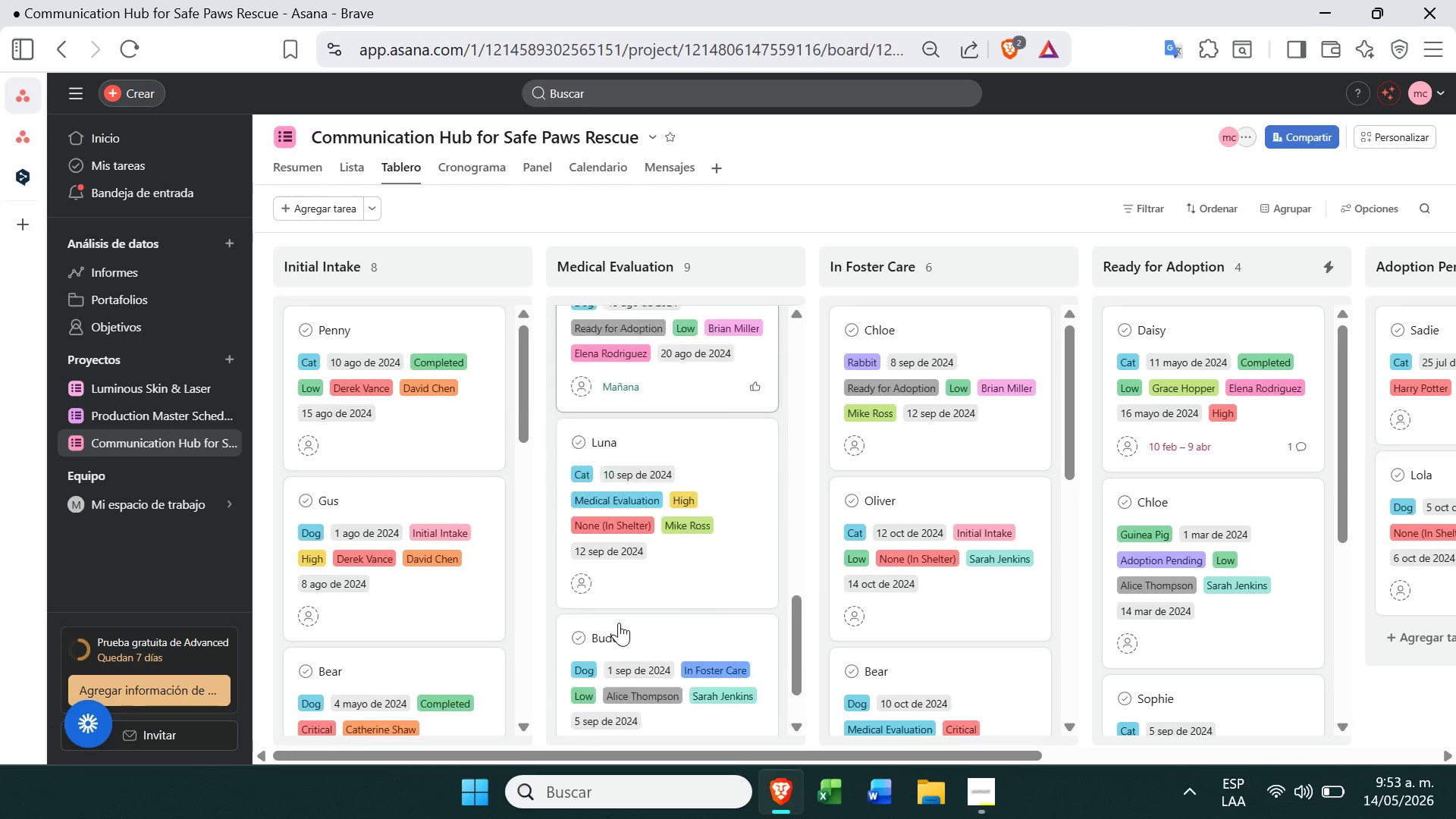 
left_click([613, 513])
 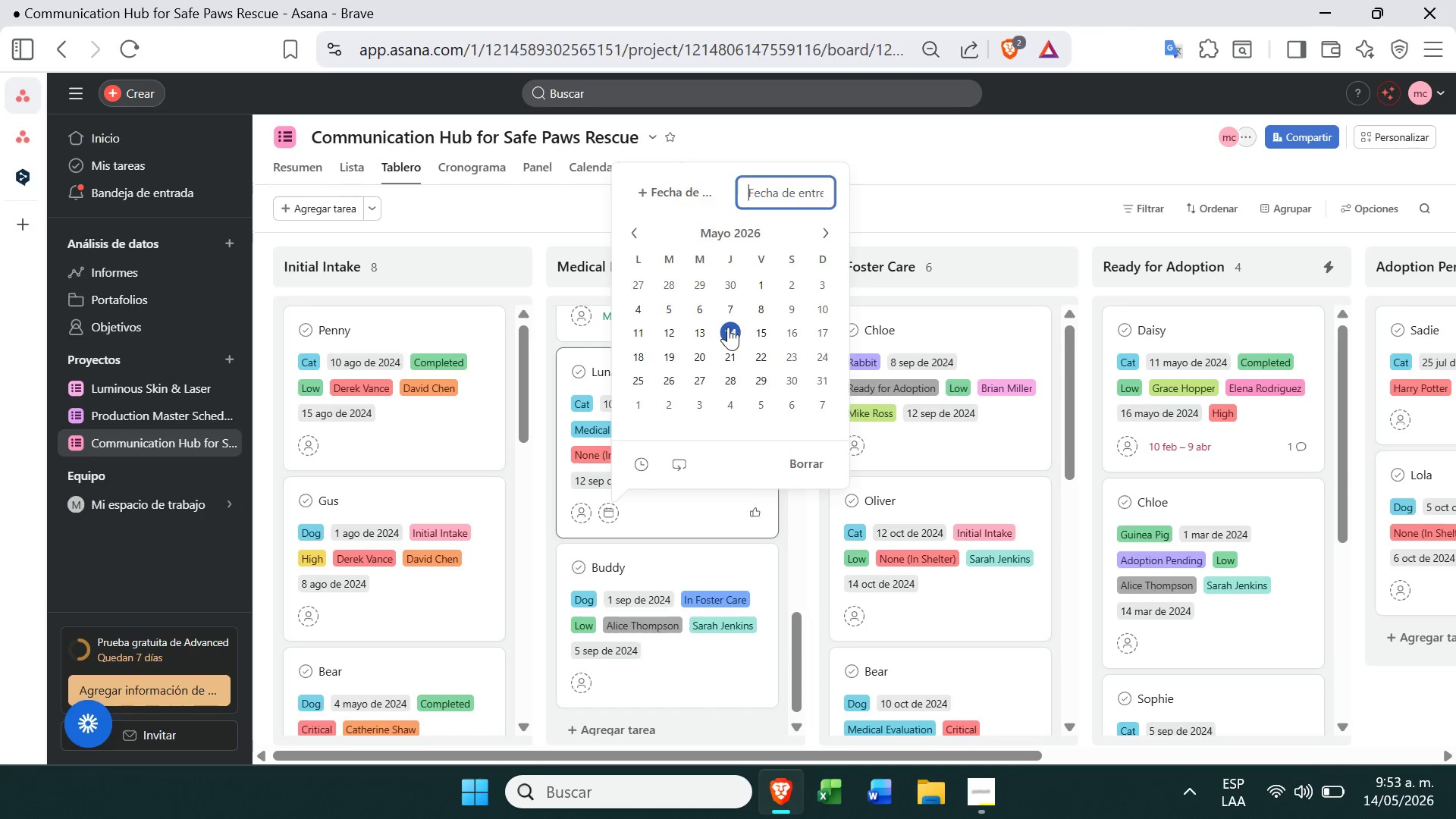 
left_click([729, 332])
 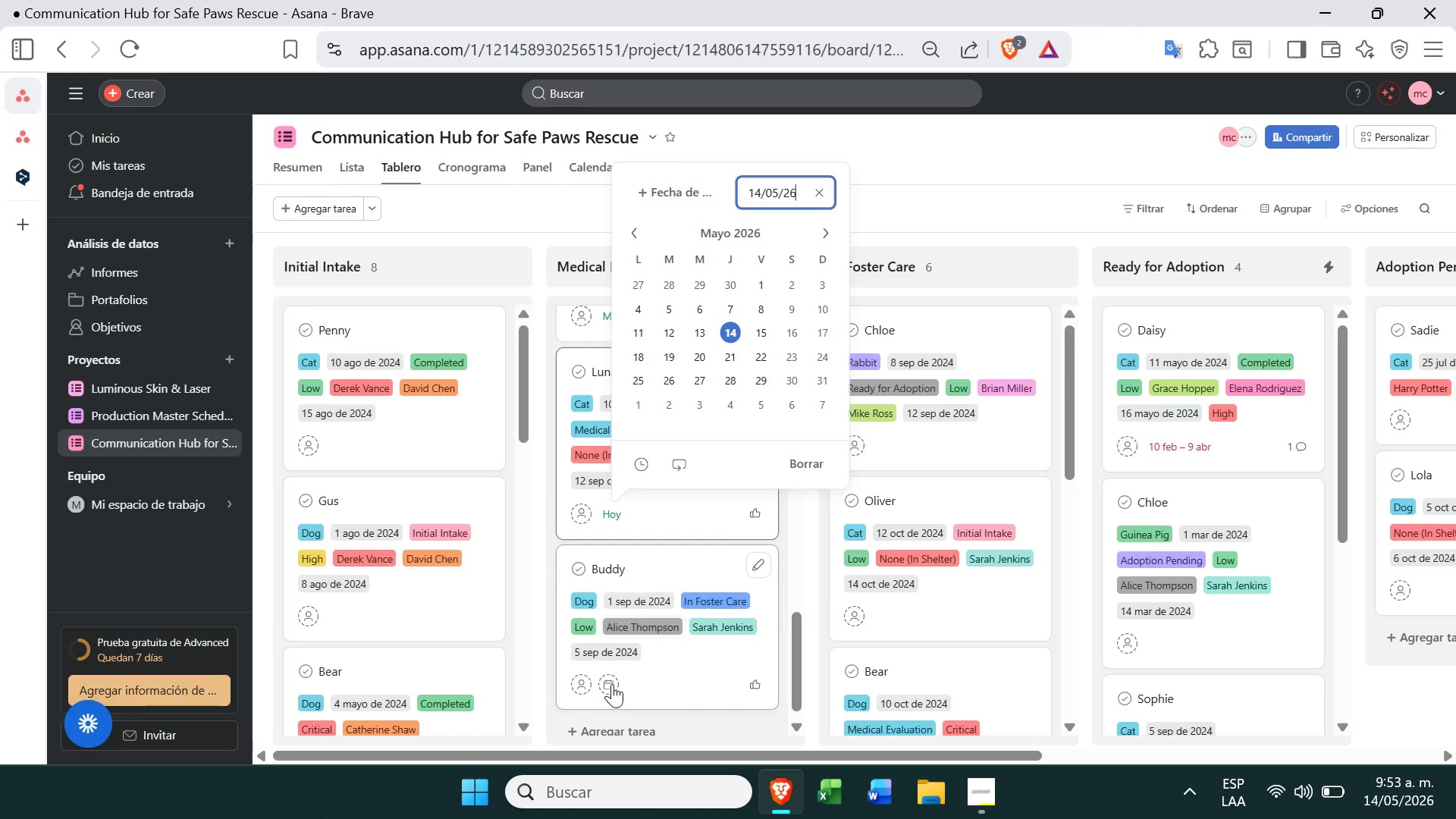 
left_click([607, 688])
 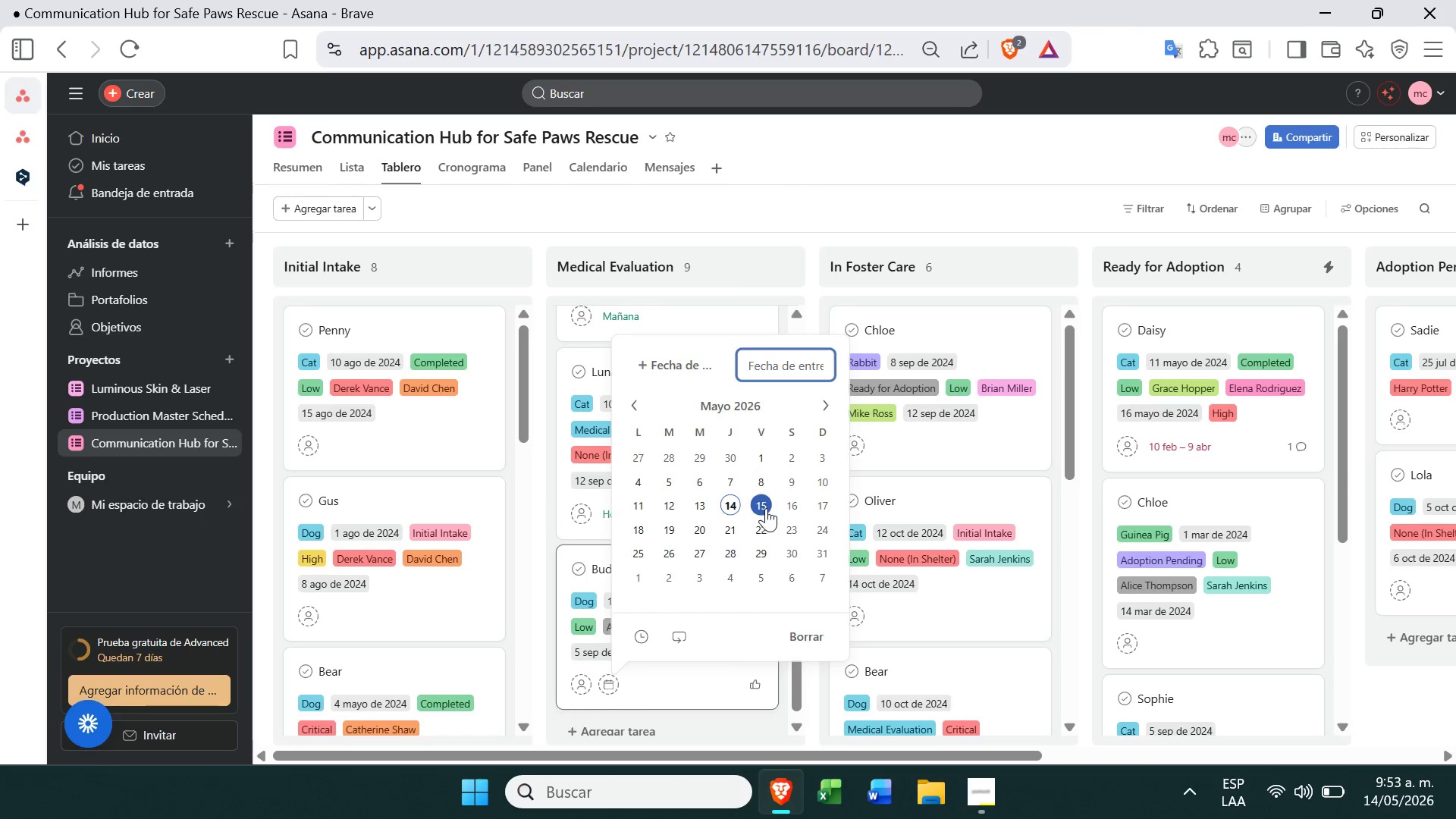 
left_click([789, 504])
 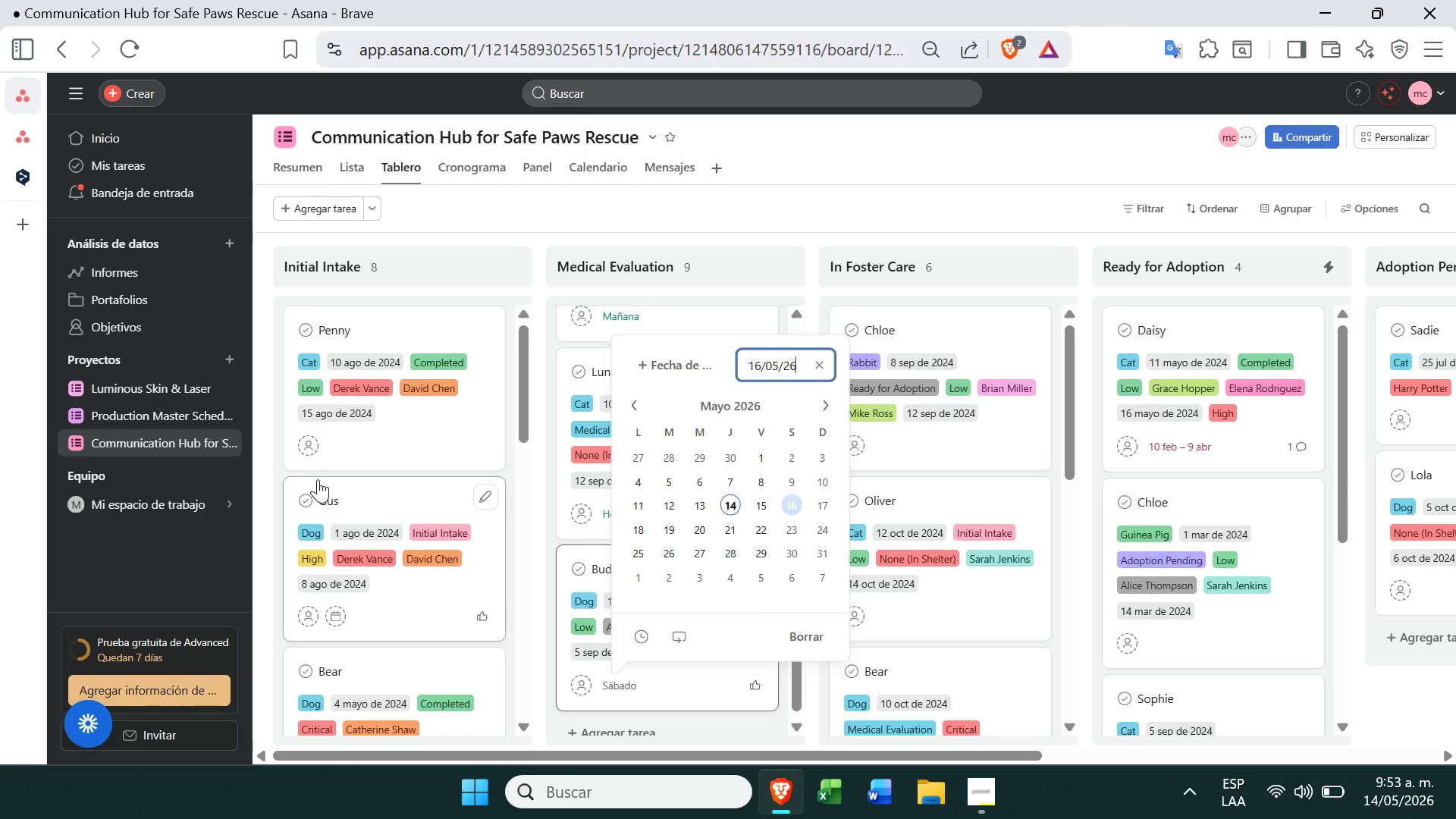 
wait(6.02)
 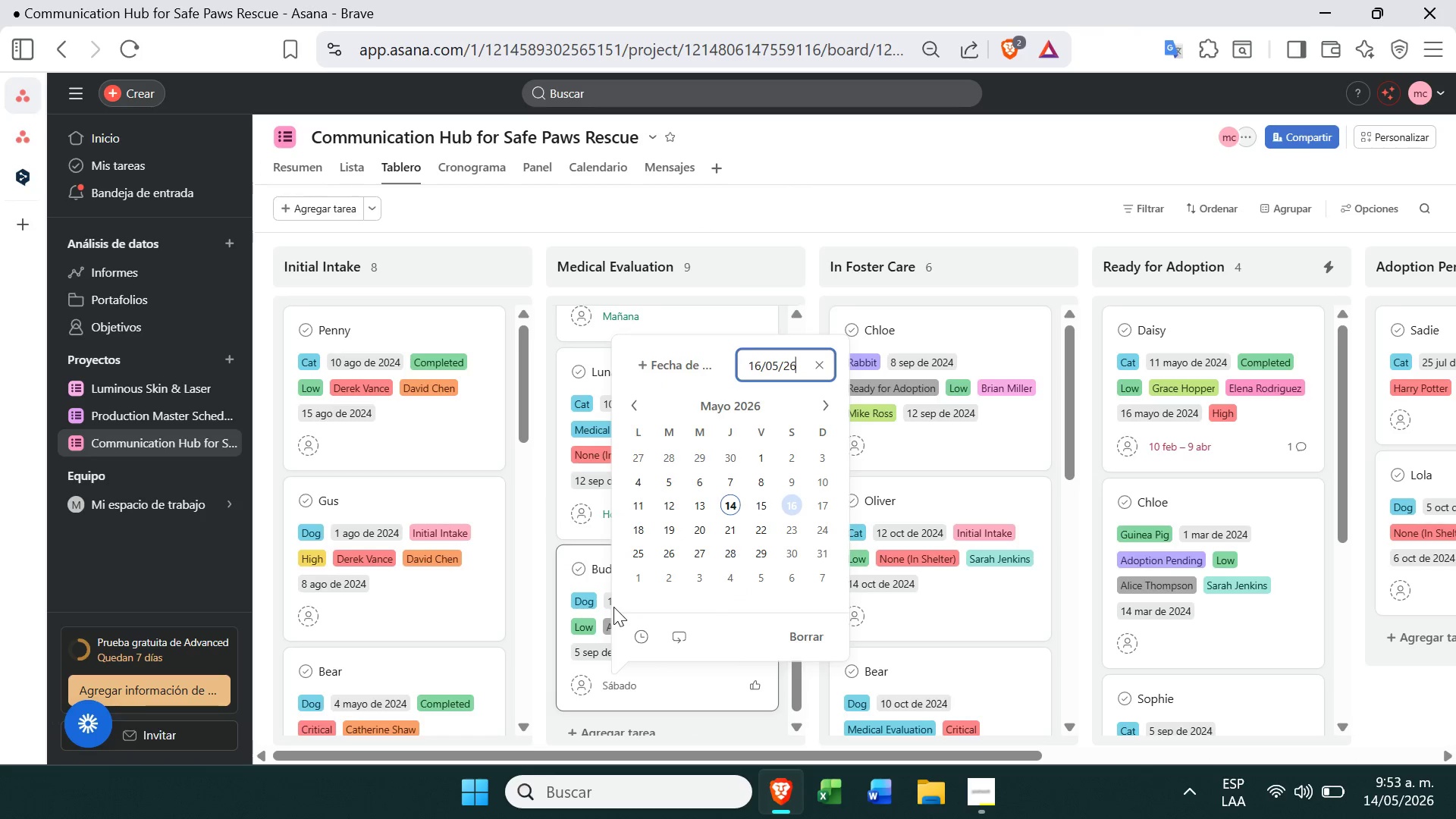 
left_click([330, 445])
 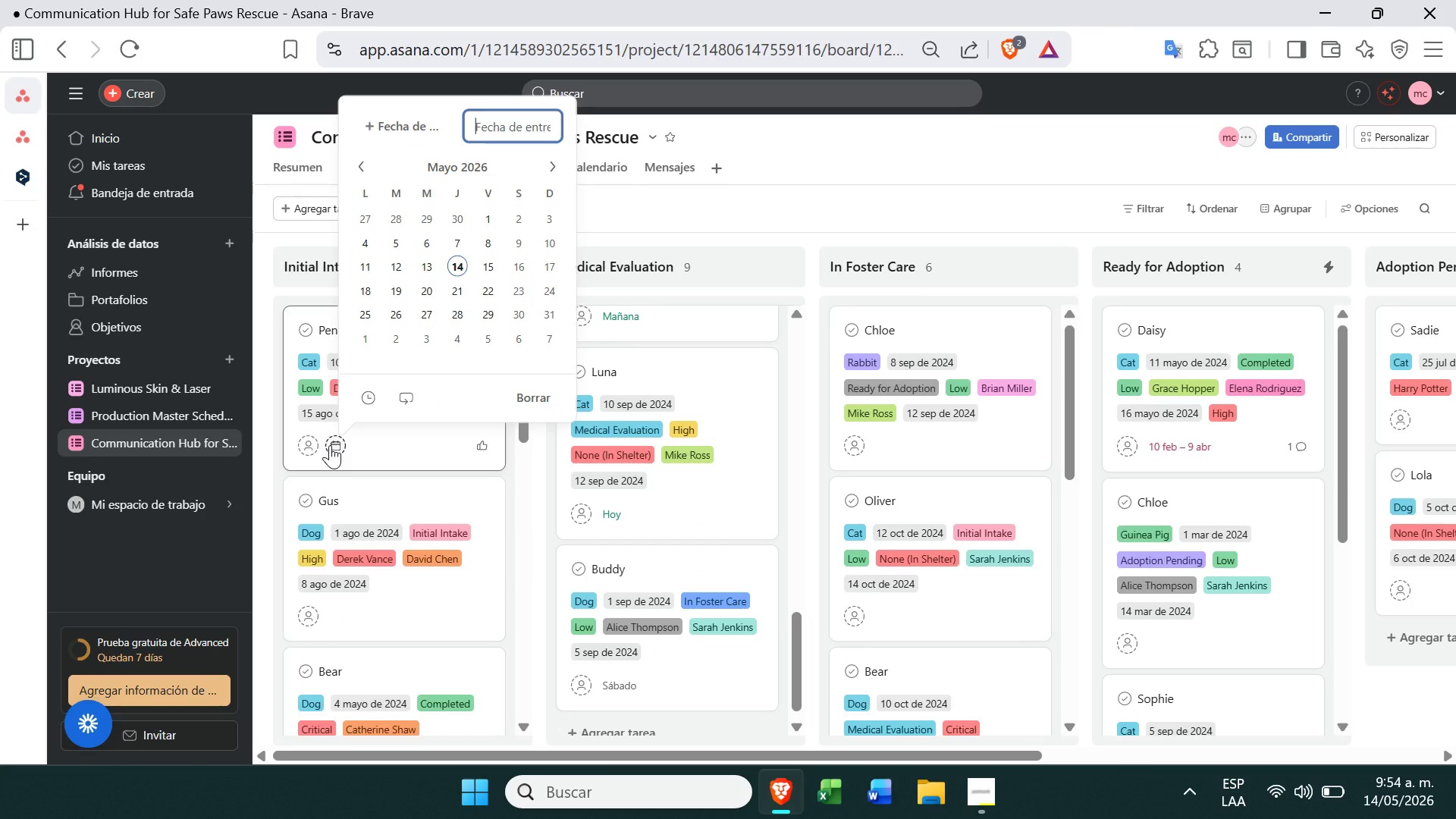 
wait(10.66)
 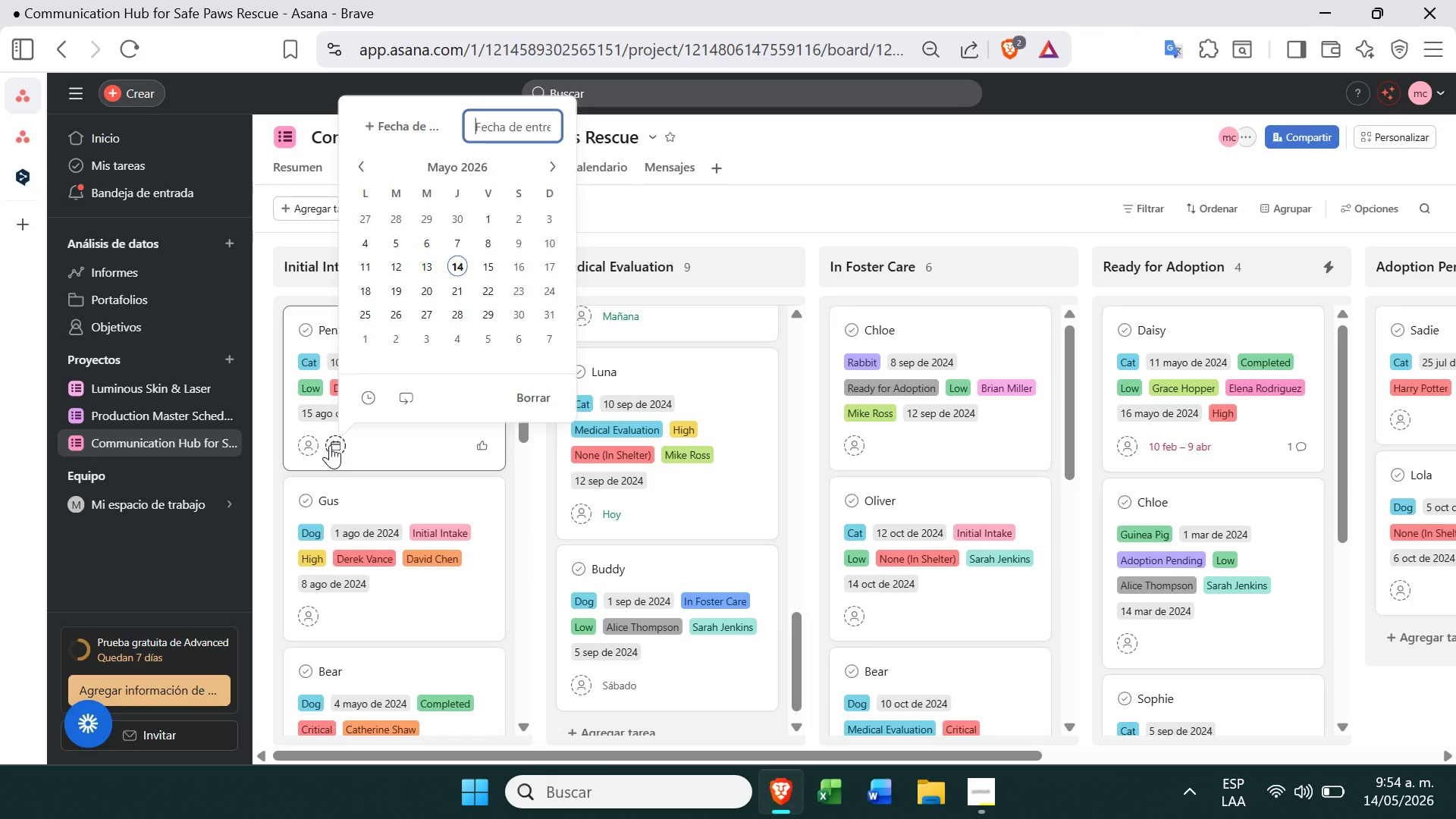 
left_click([985, 787])